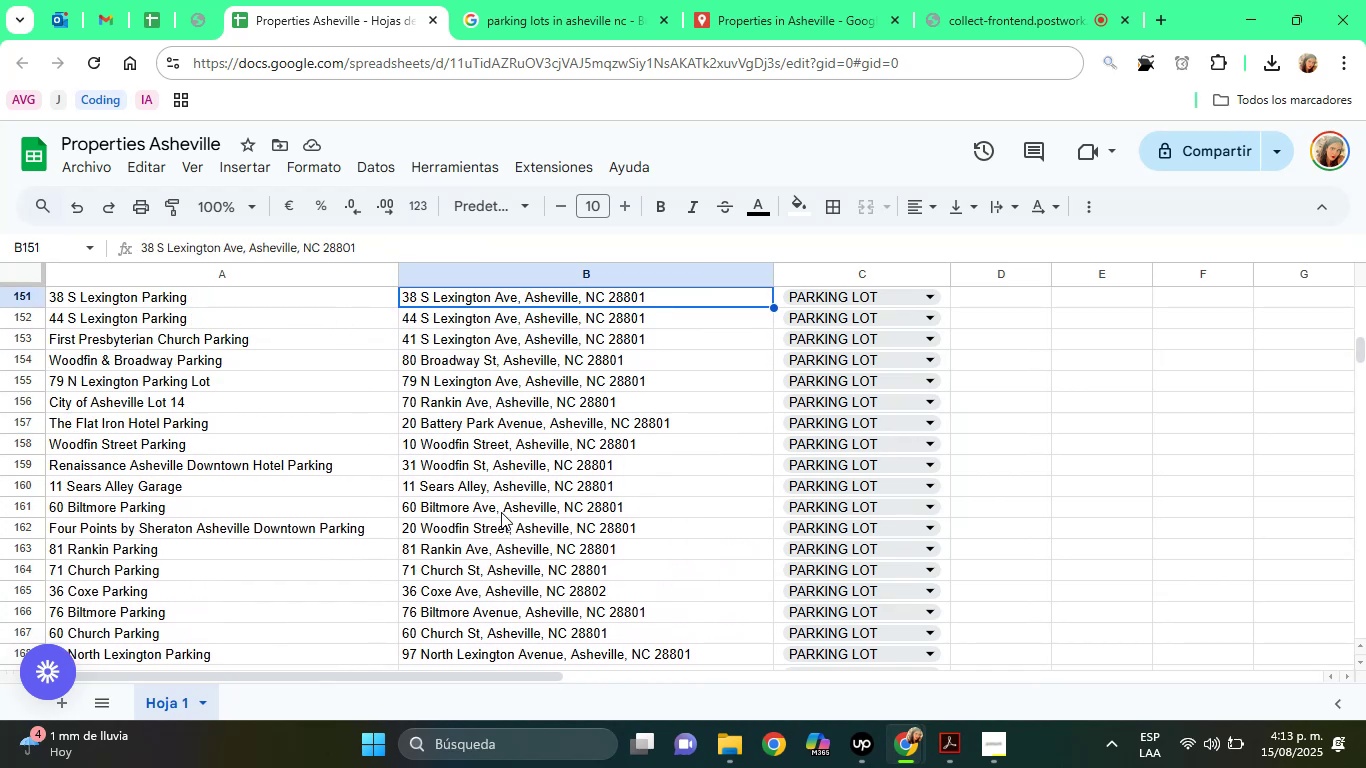 
key(ArrowUp)
 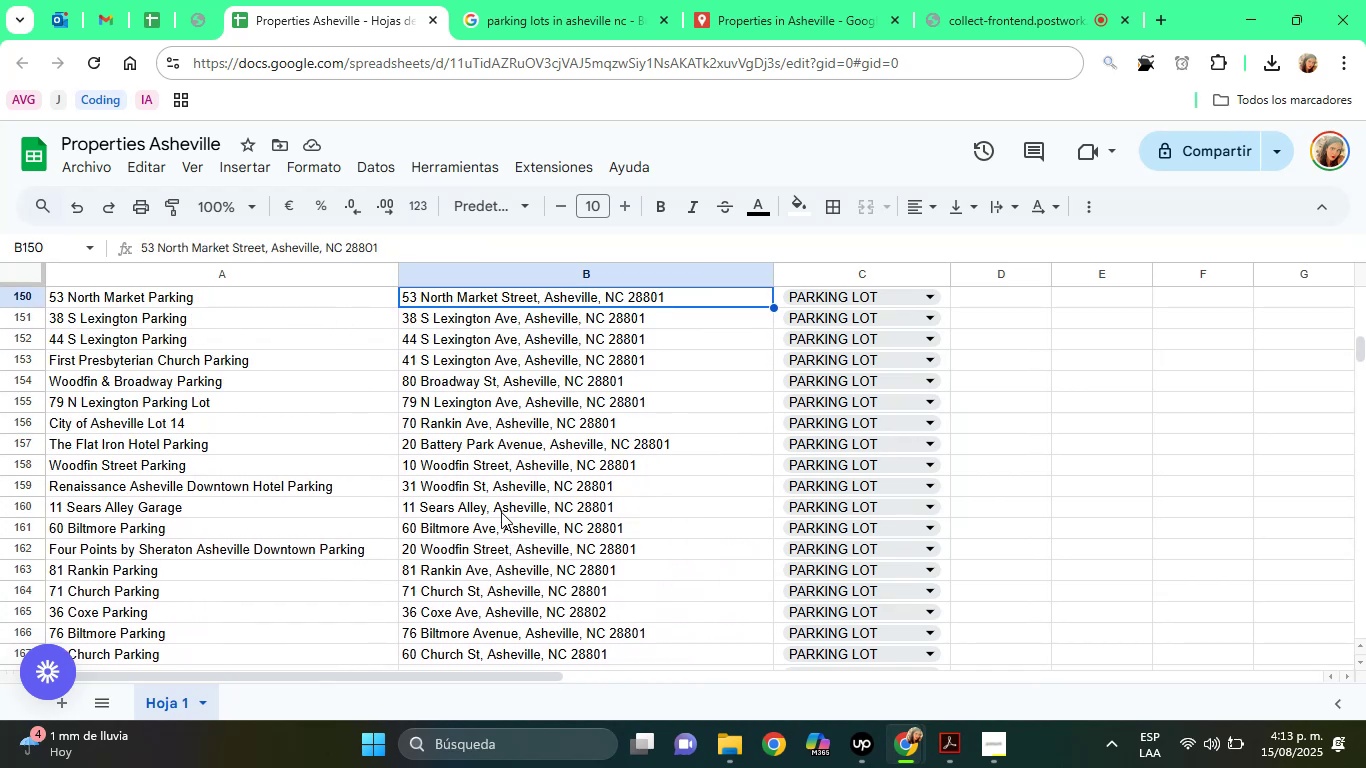 
key(ArrowUp)
 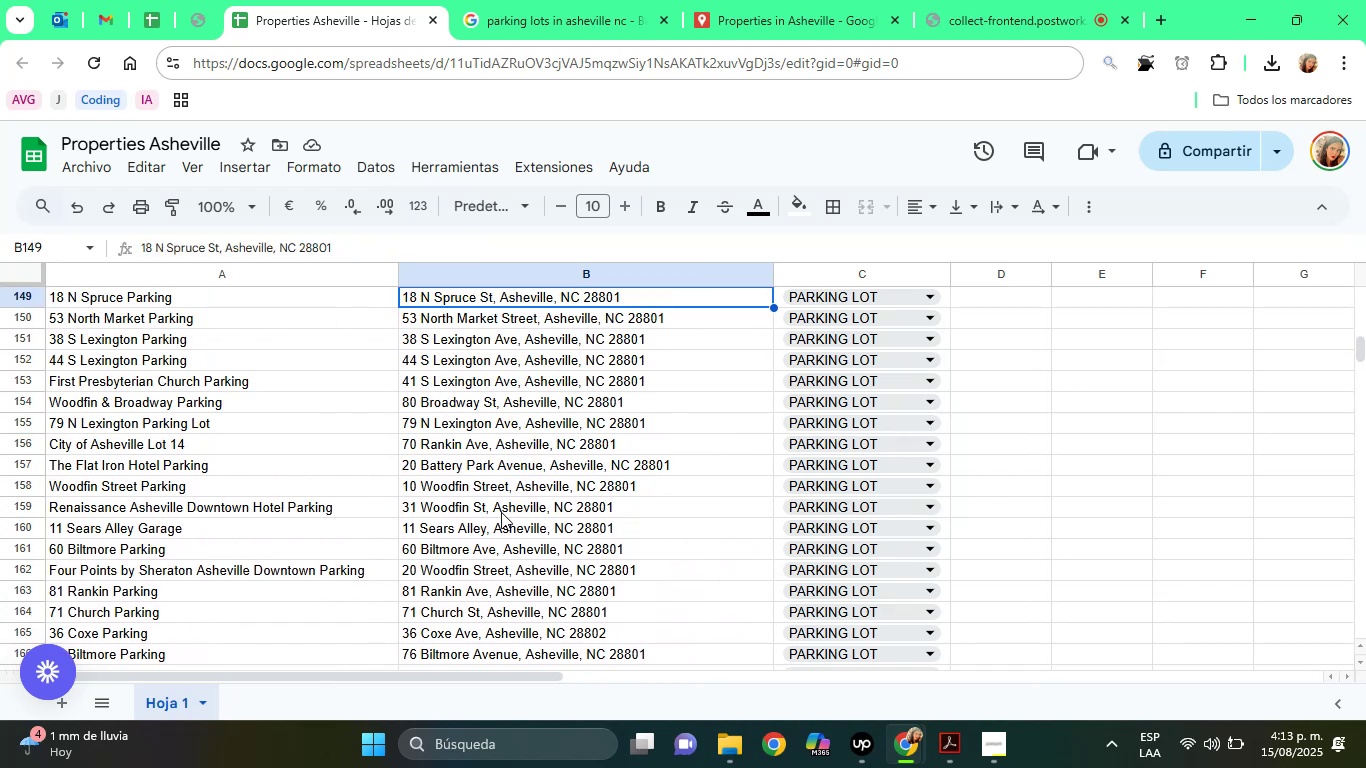 
key(ArrowUp)
 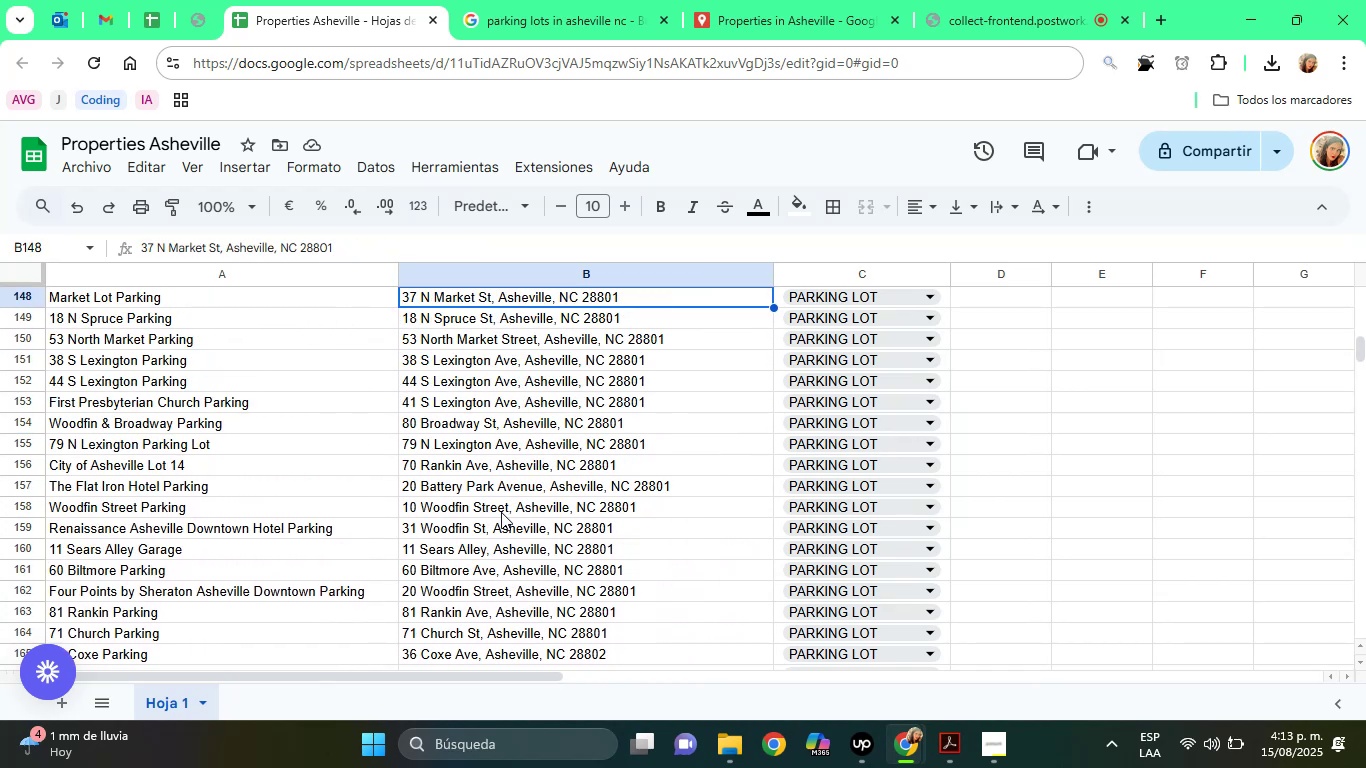 
key(ArrowUp)
 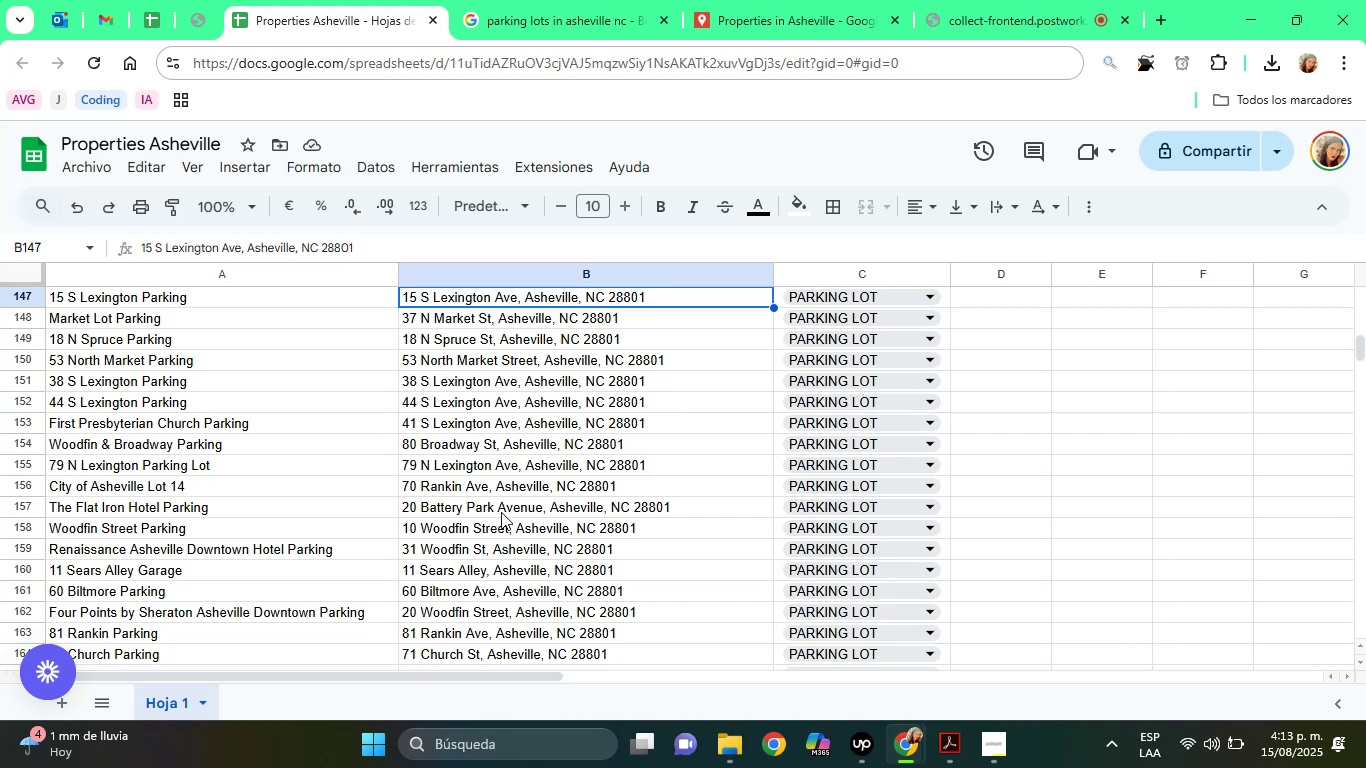 
key(ArrowUp)
 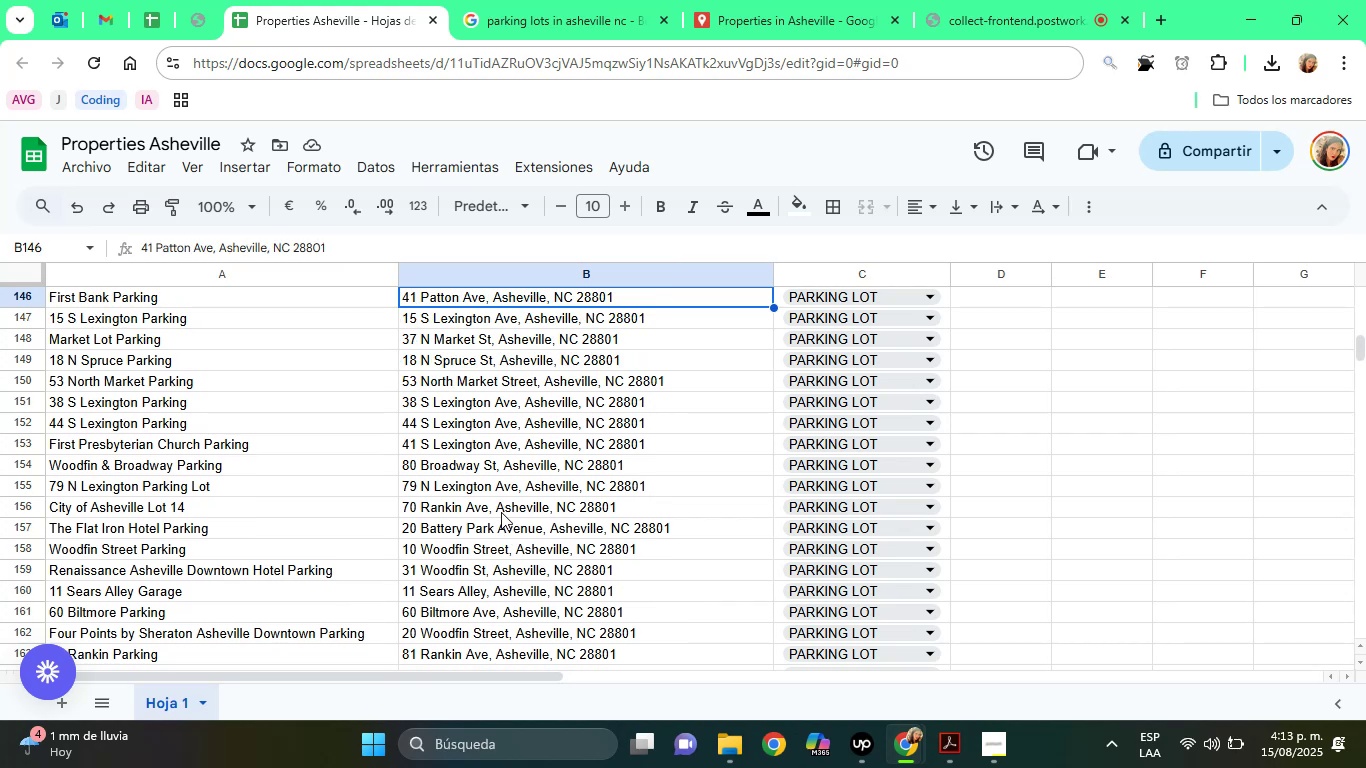 
key(ArrowUp)
 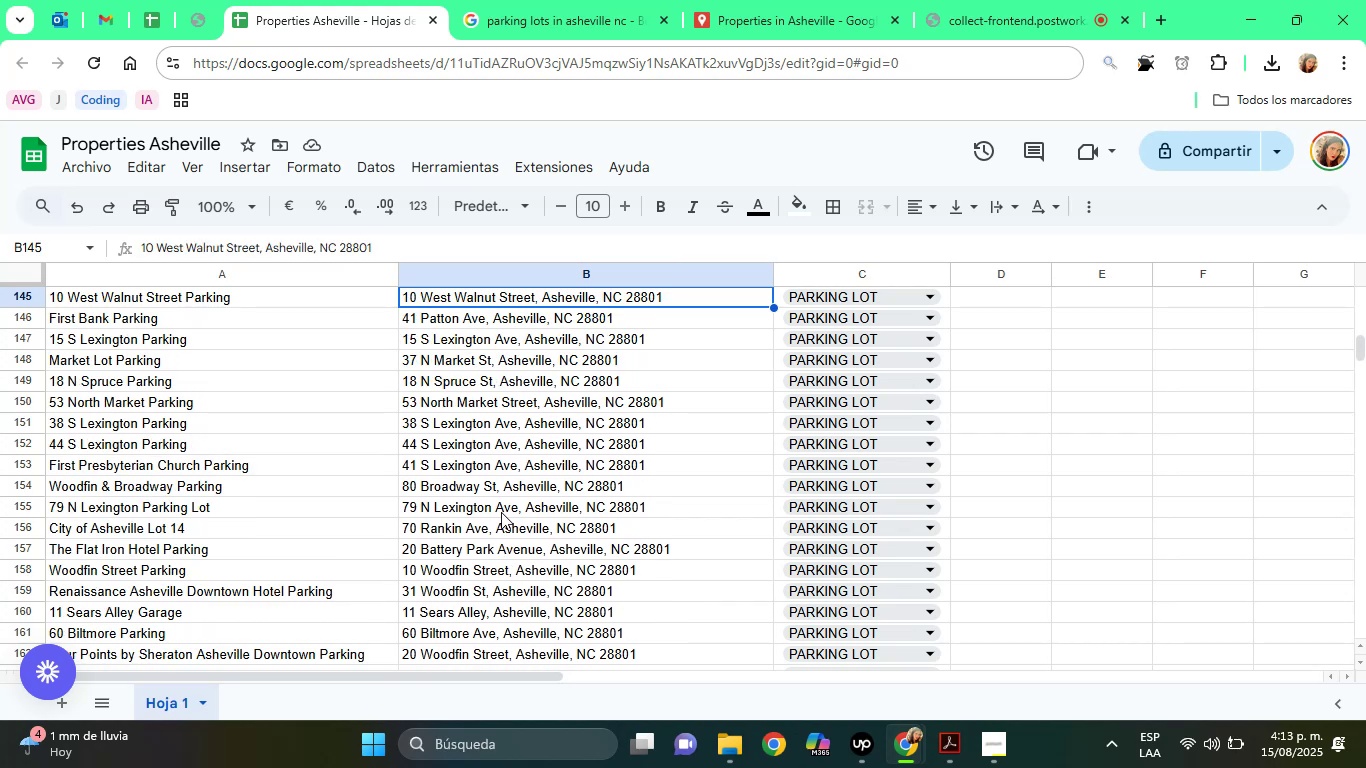 
key(ArrowUp)
 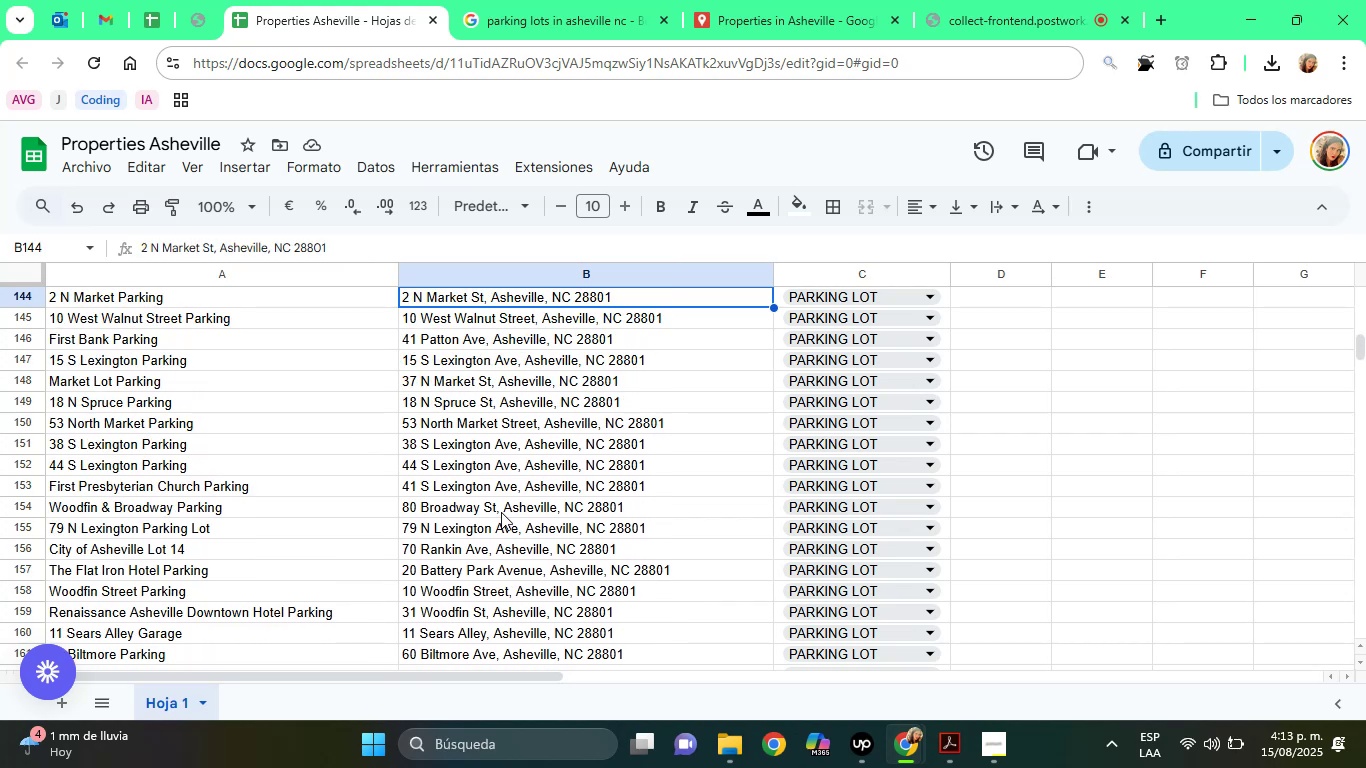 
key(ArrowUp)
 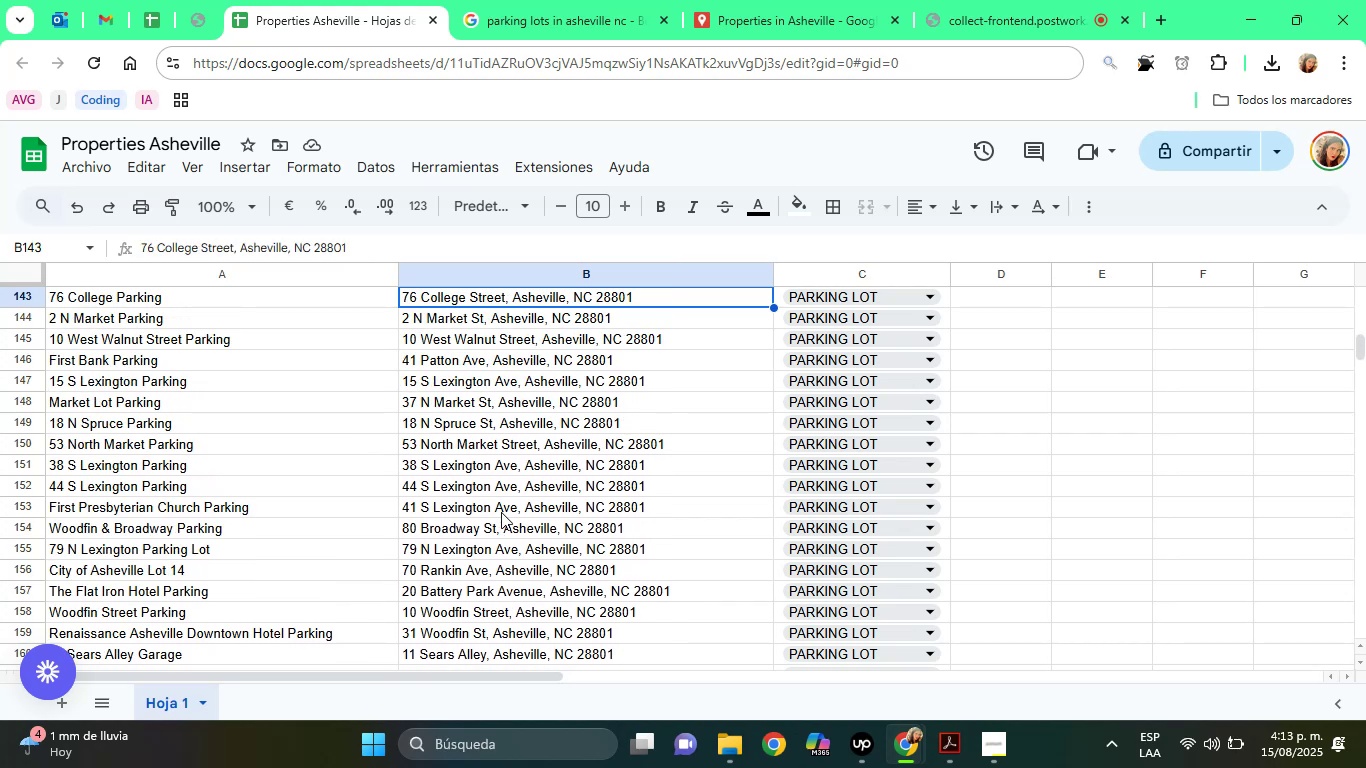 
key(ArrowUp)
 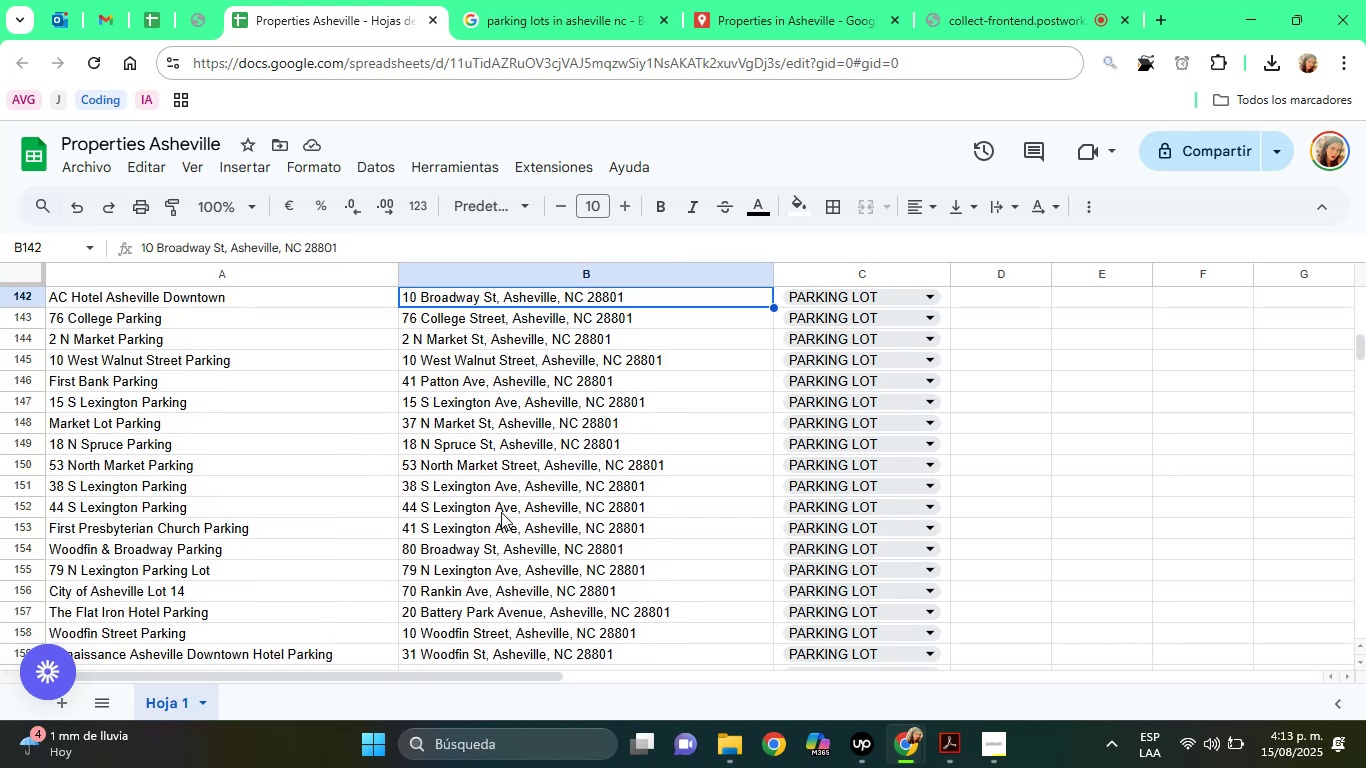 
key(ArrowUp)
 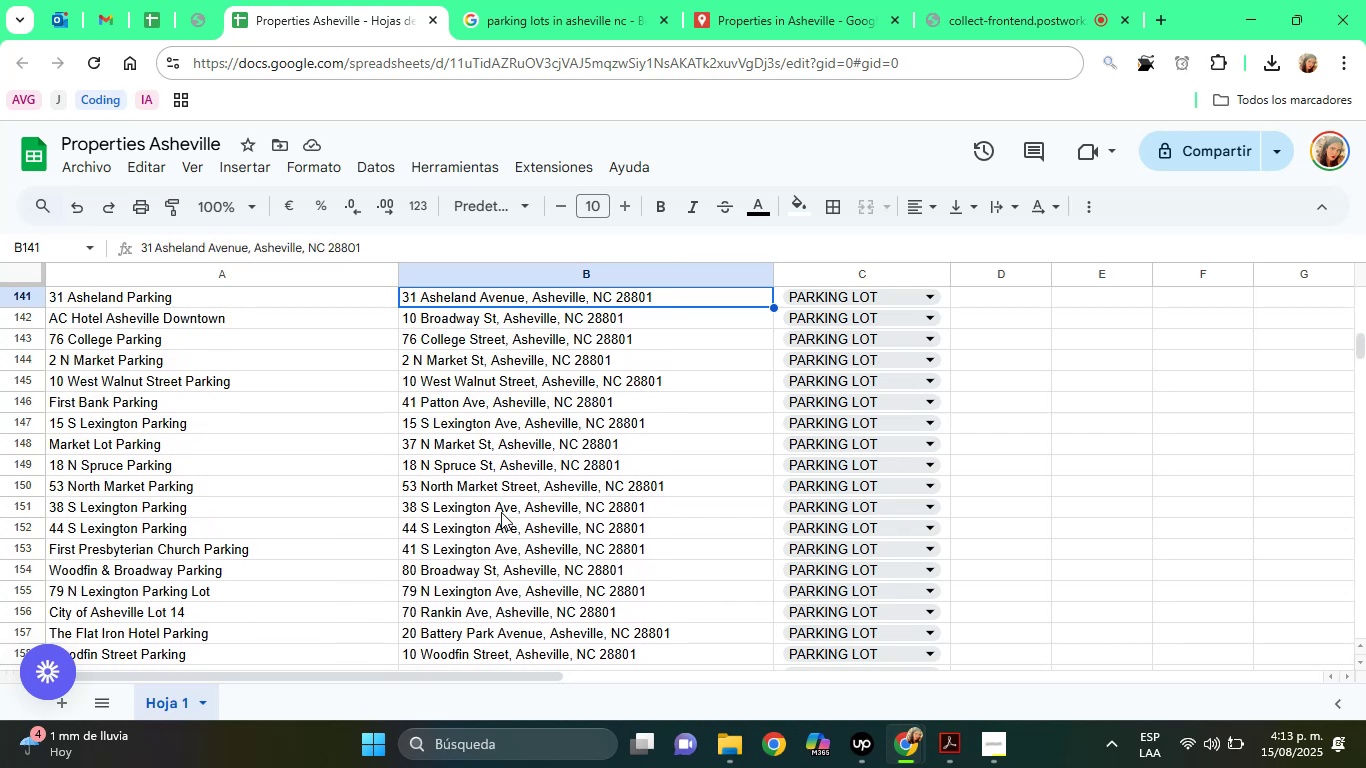 
key(ArrowUp)
 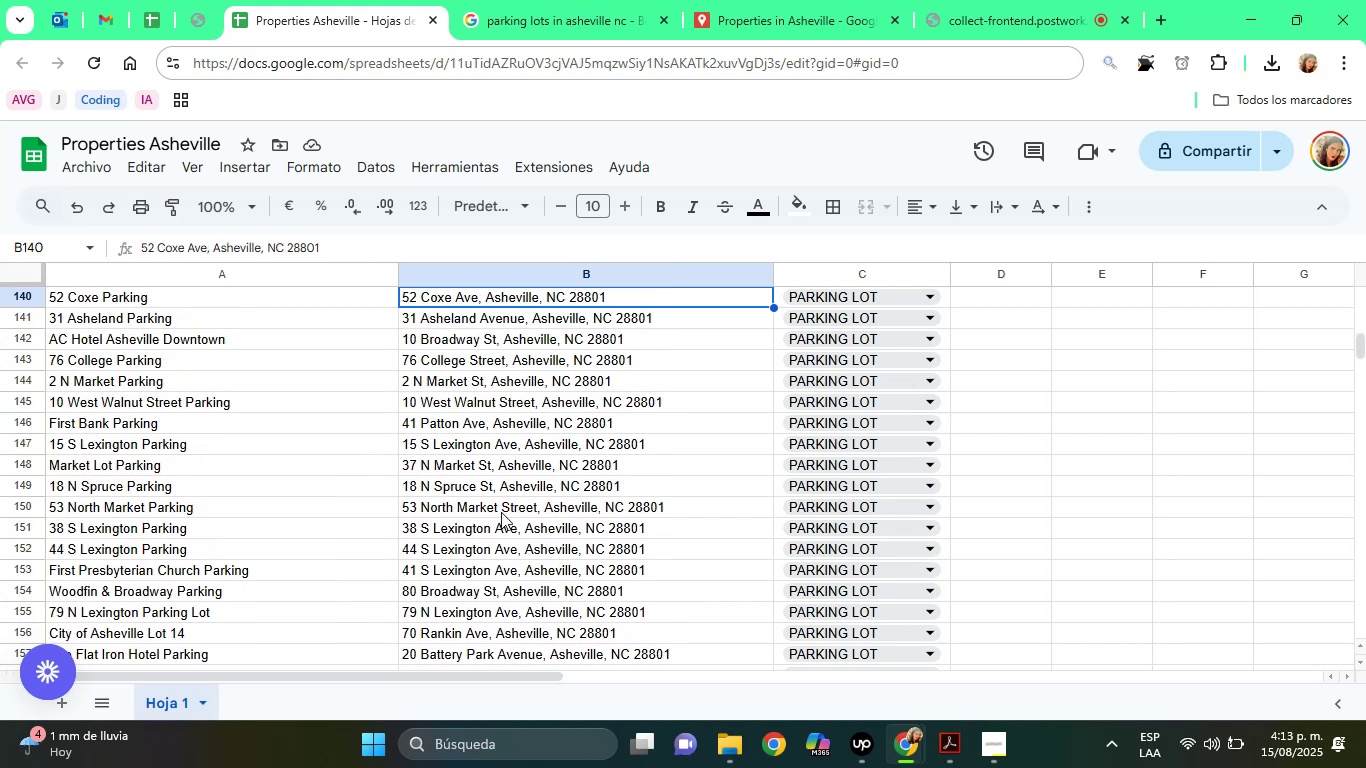 
key(ArrowUp)
 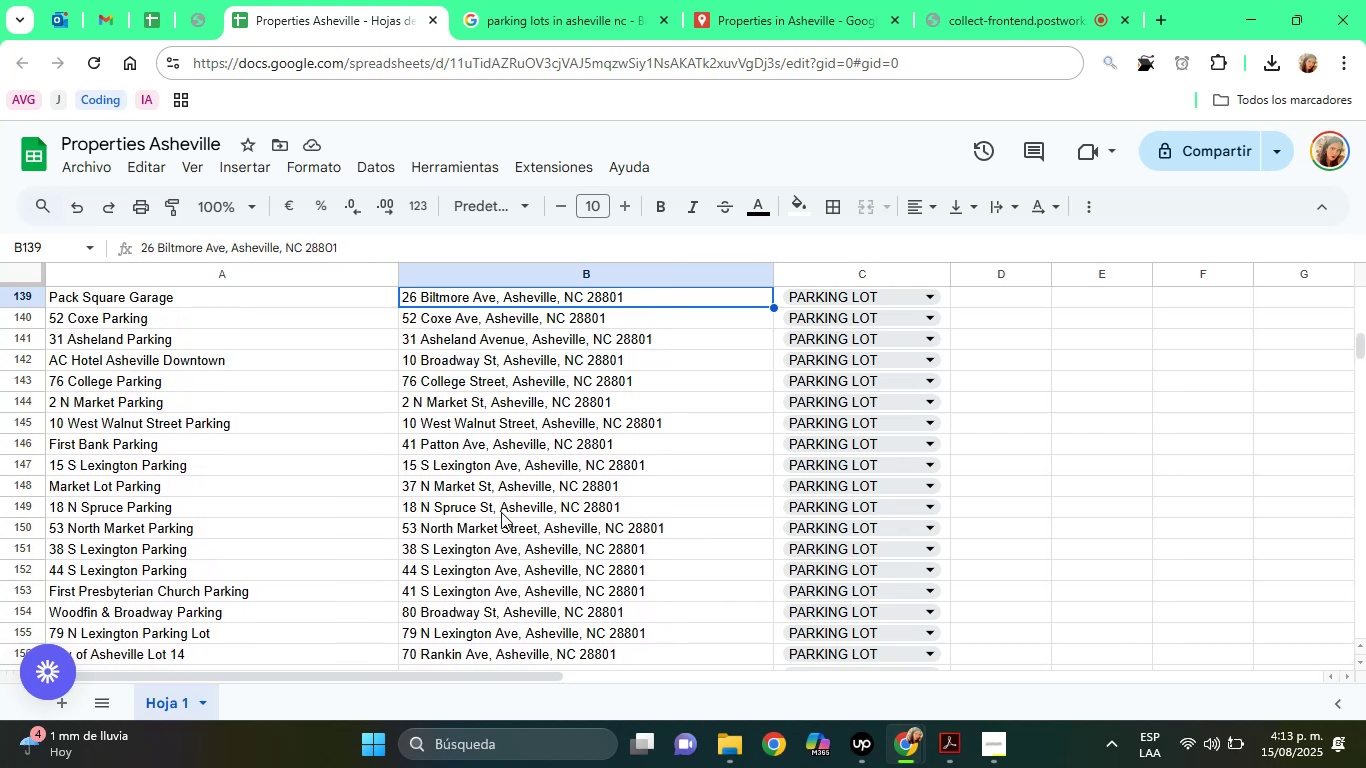 
key(ArrowUp)
 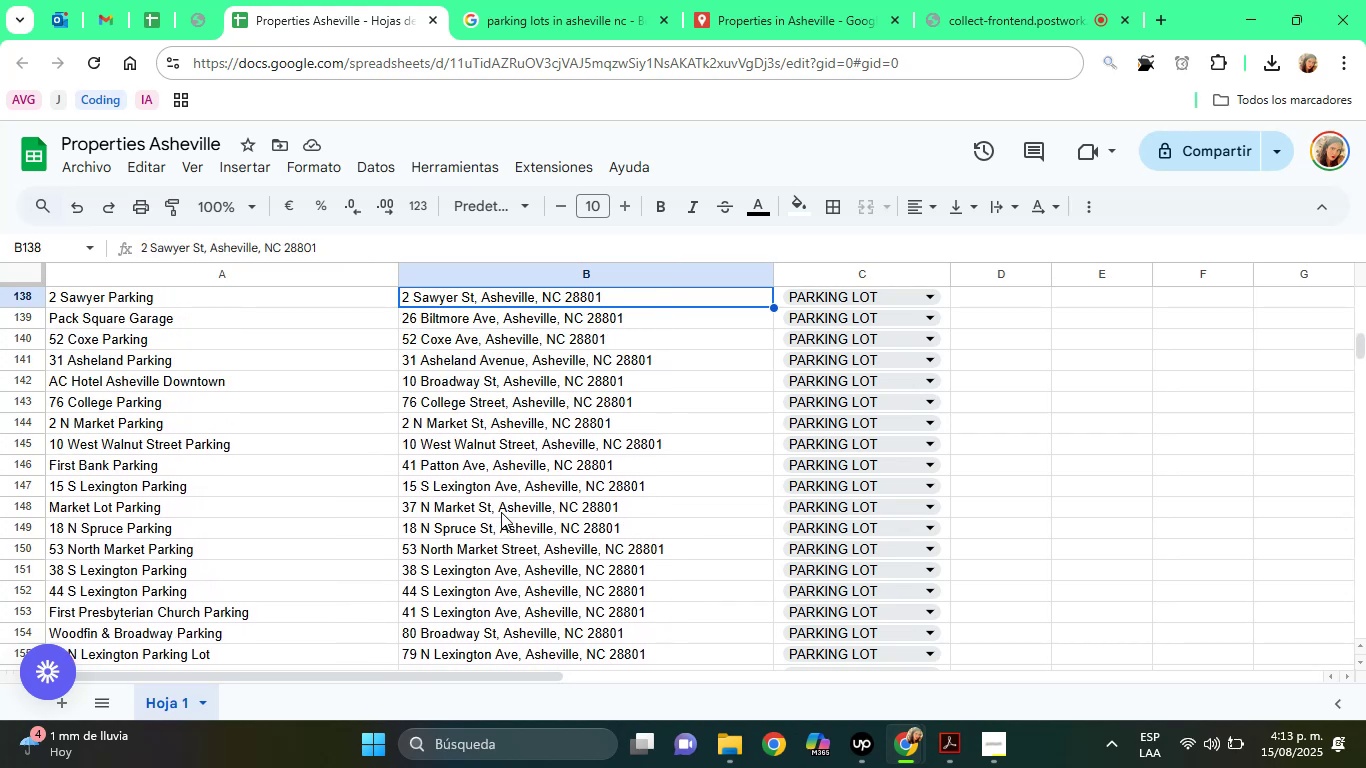 
key(ArrowUp)
 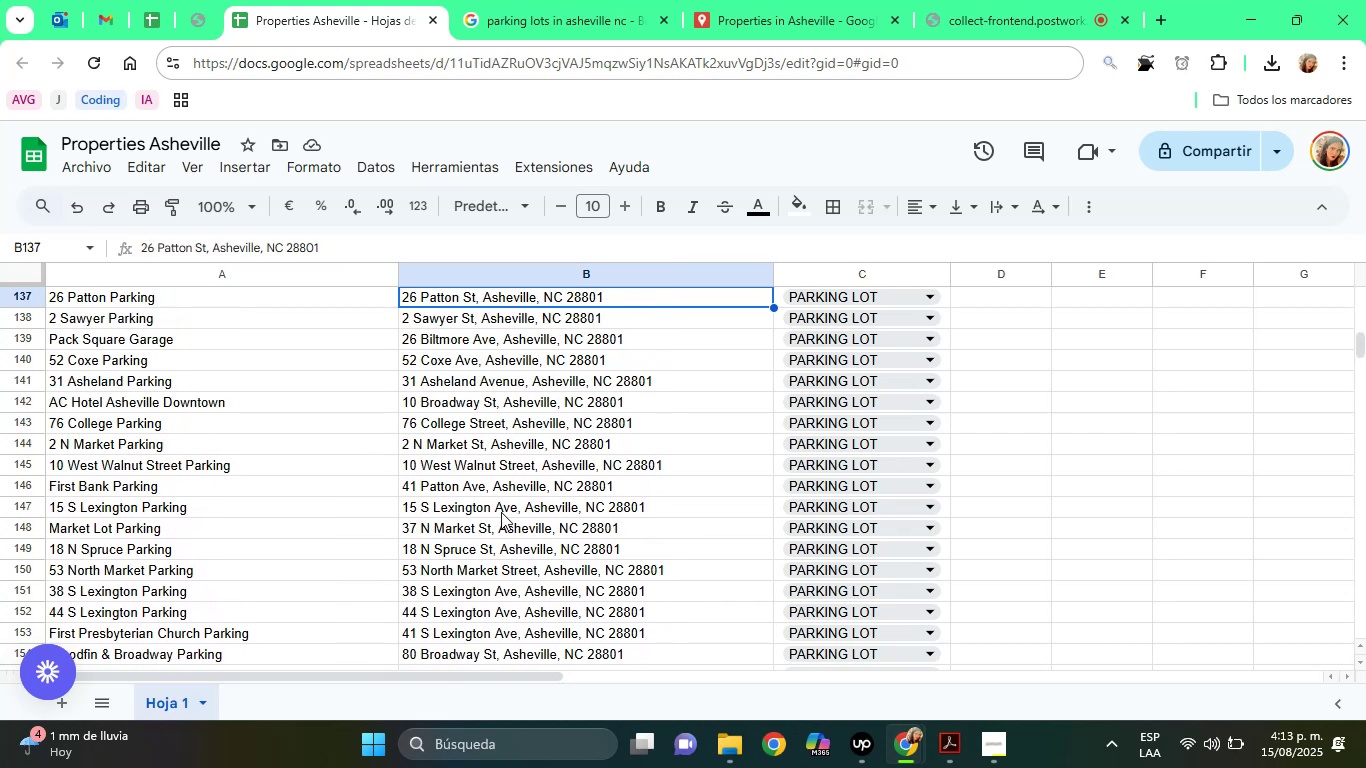 
key(ArrowUp)
 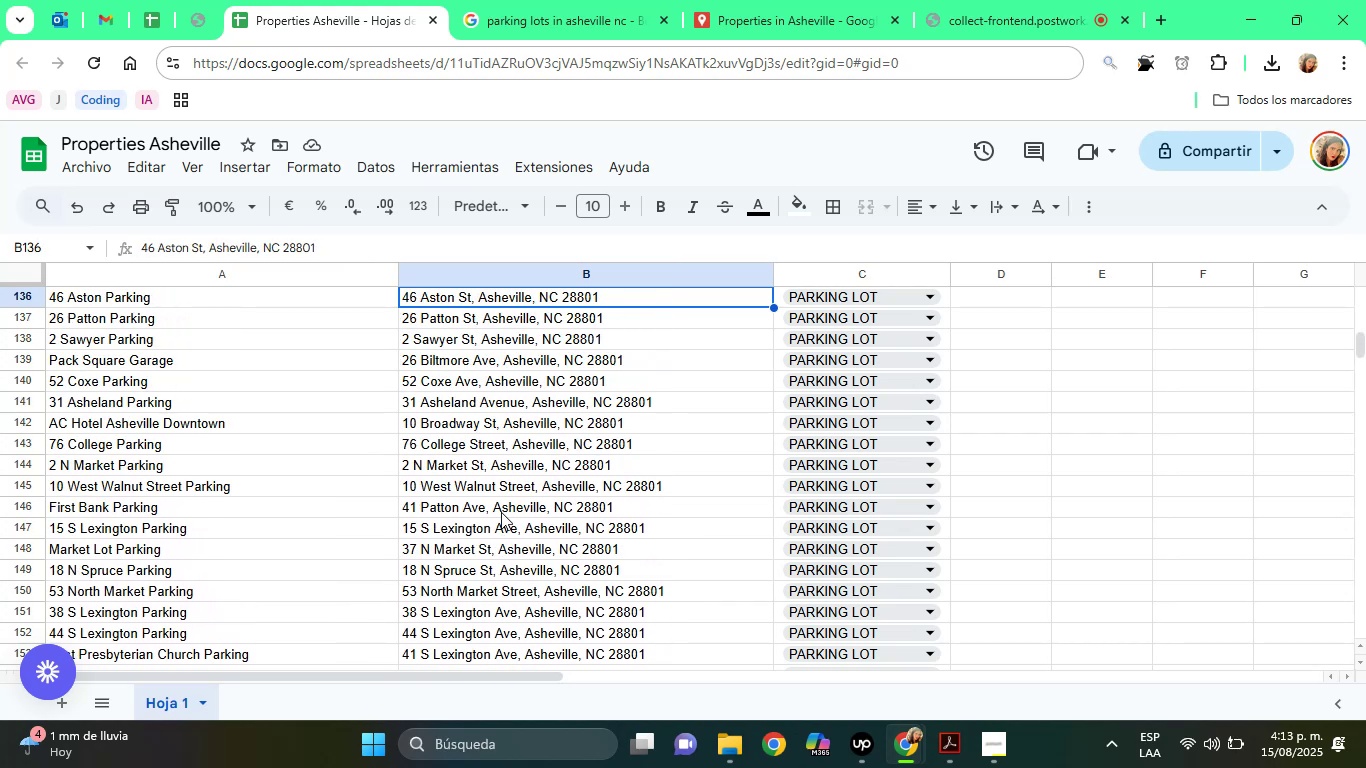 
key(ArrowUp)
 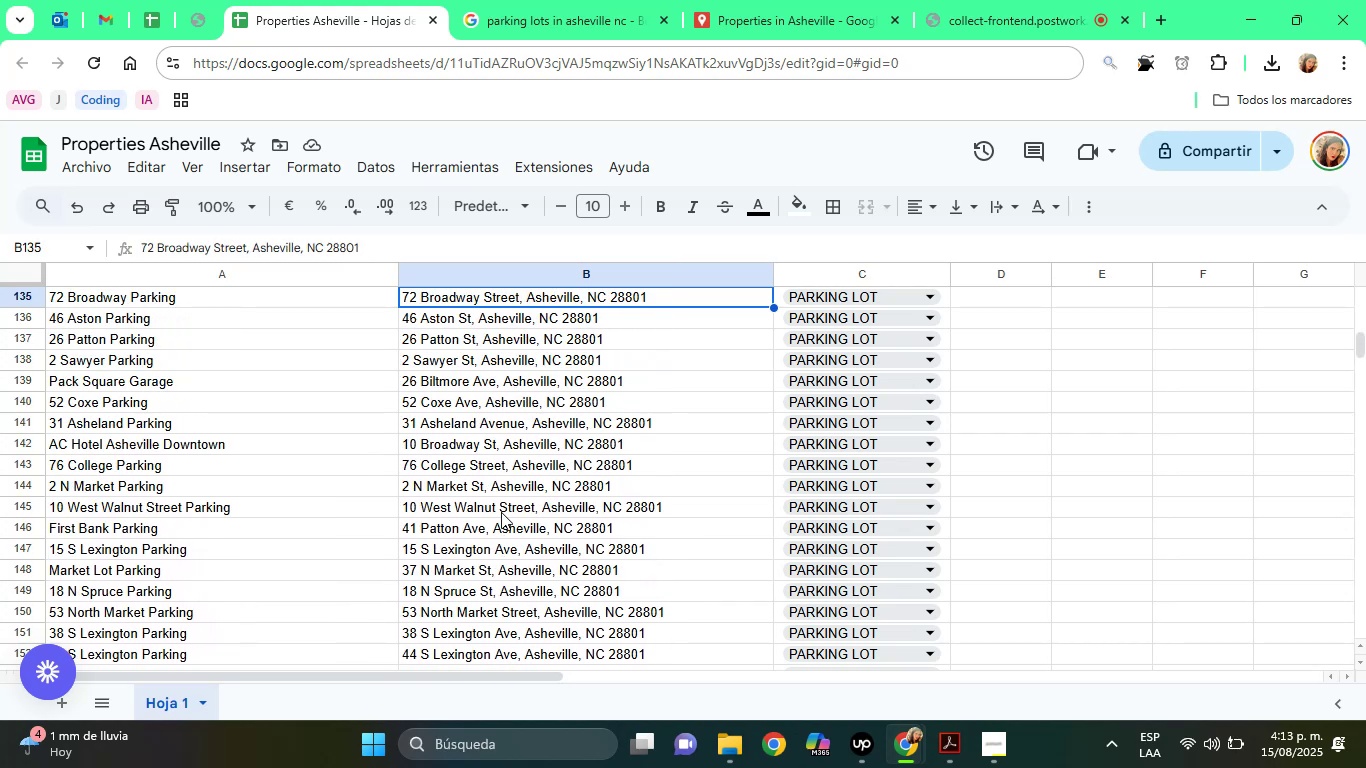 
key(ArrowUp)
 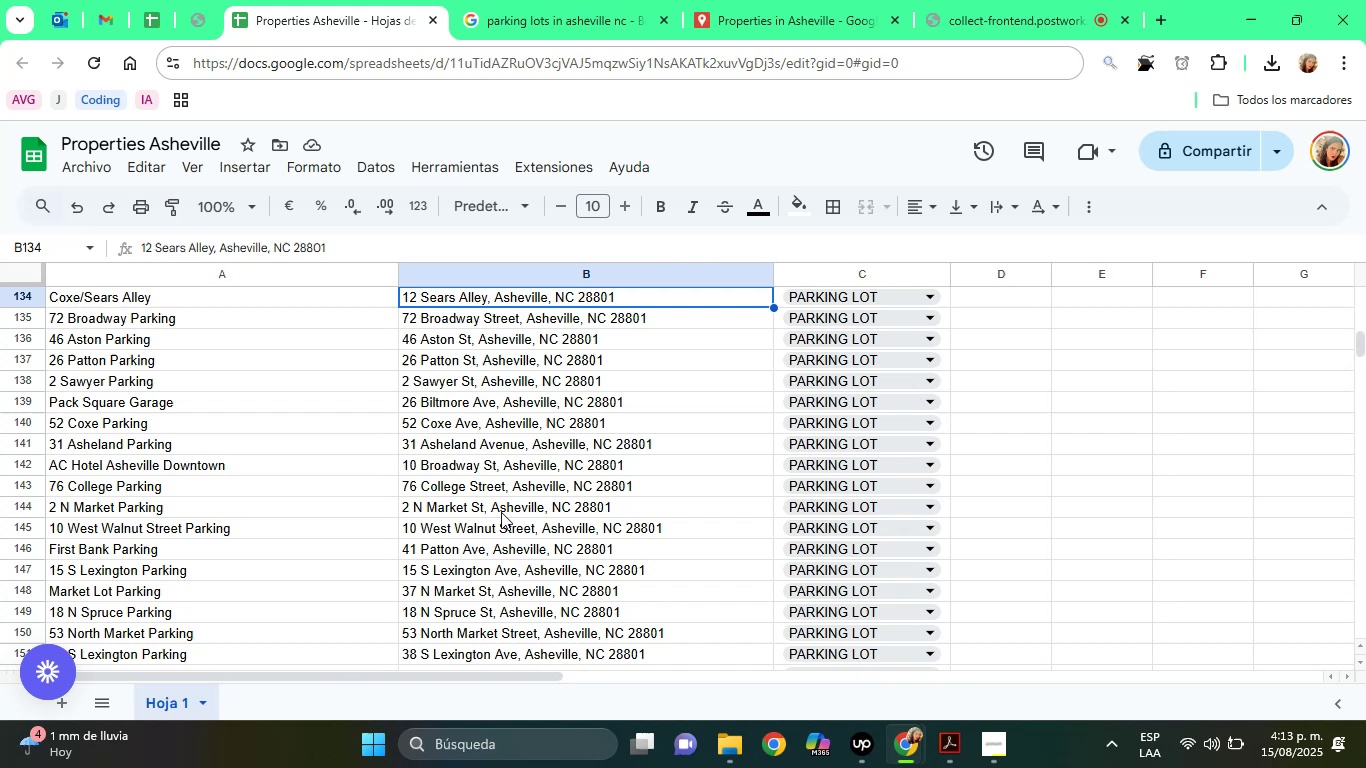 
key(ArrowUp)
 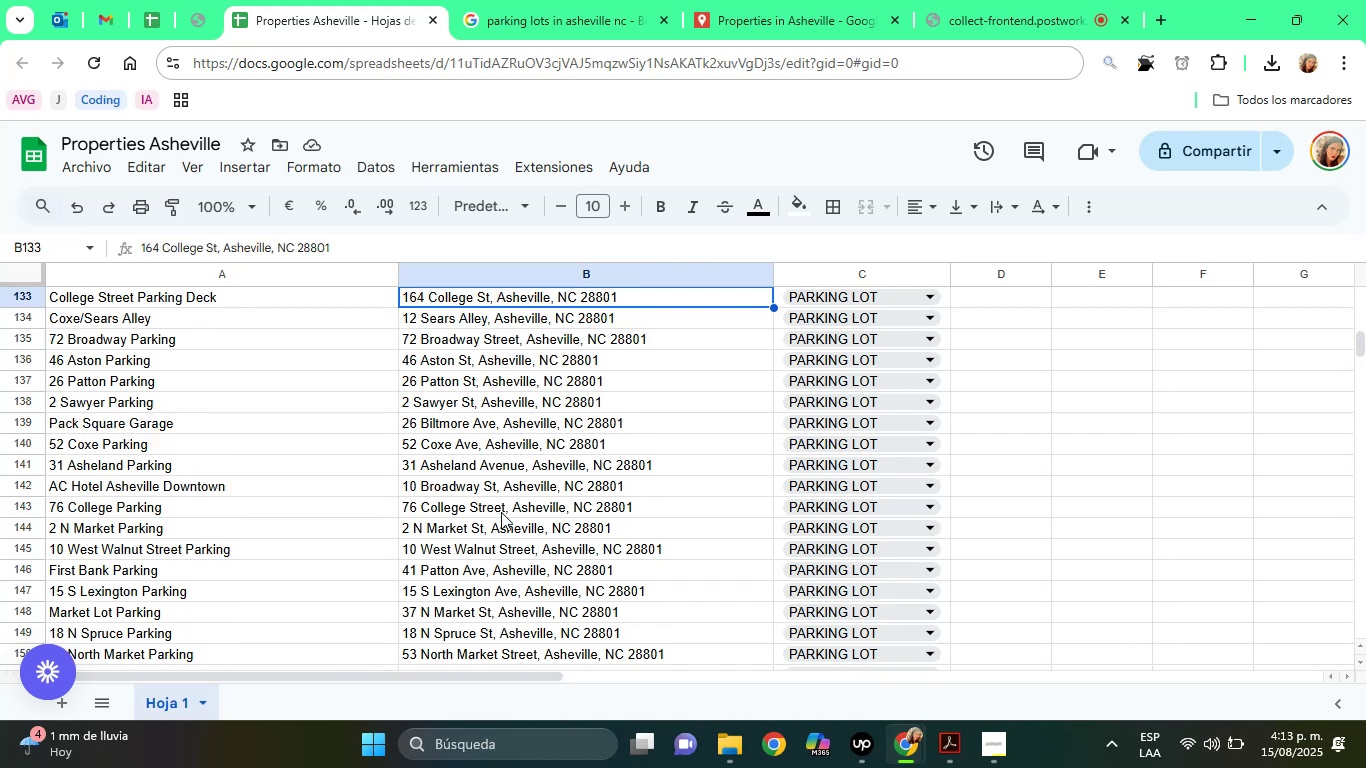 
key(ArrowUp)
 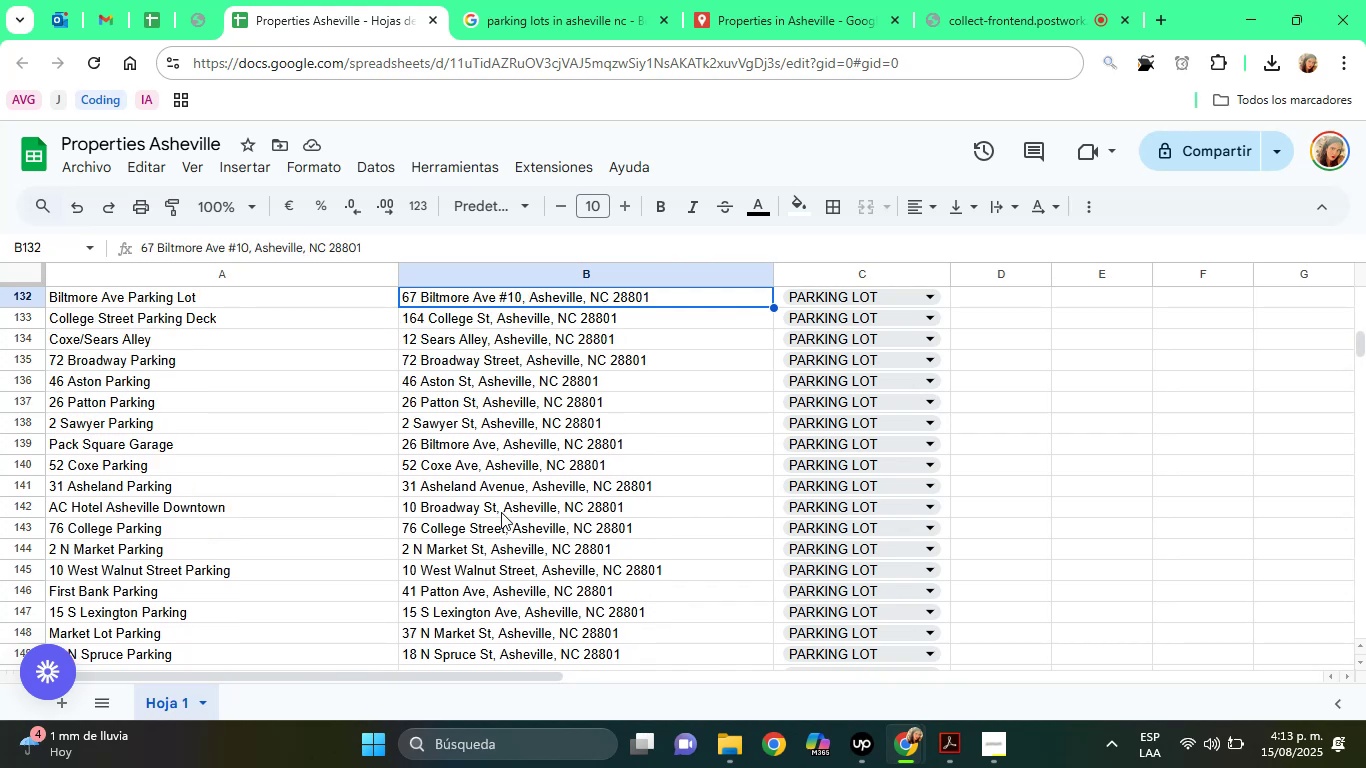 
key(ArrowUp)
 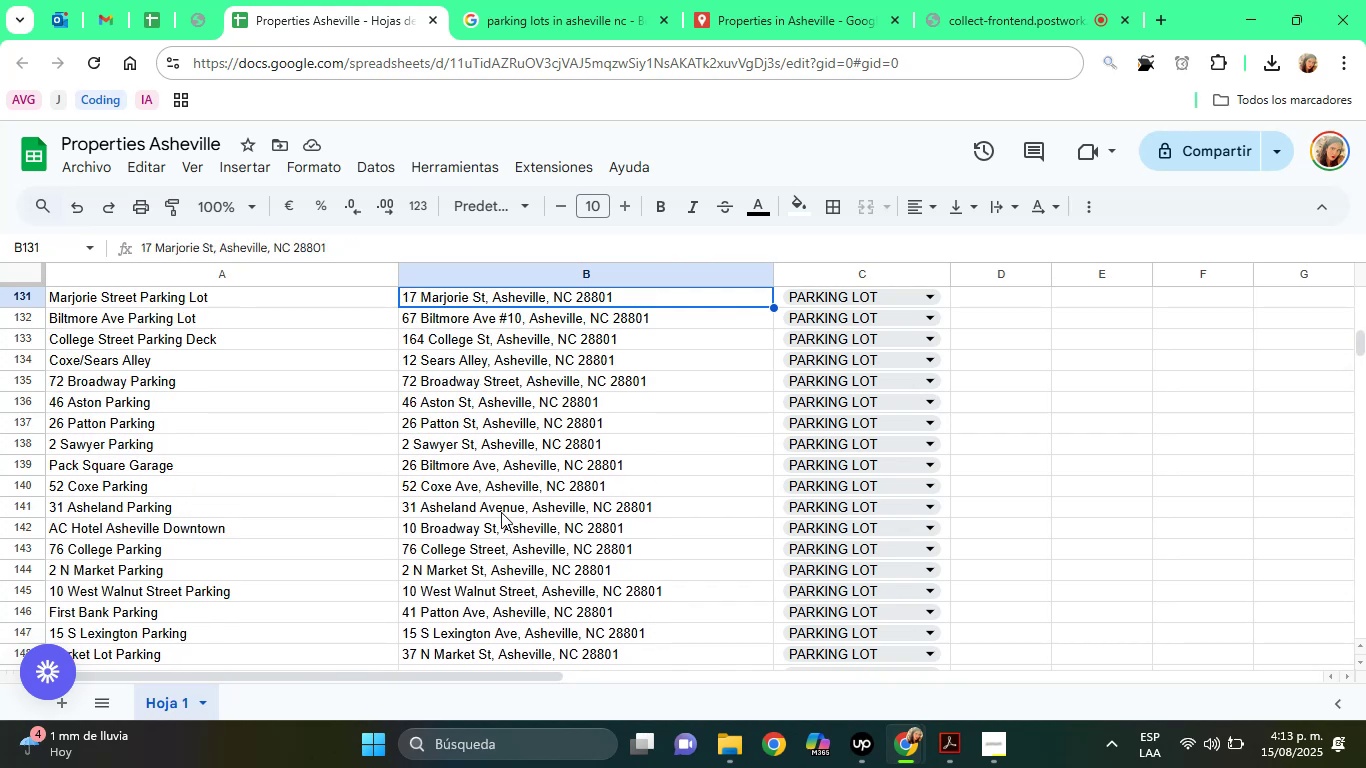 
key(ArrowUp)
 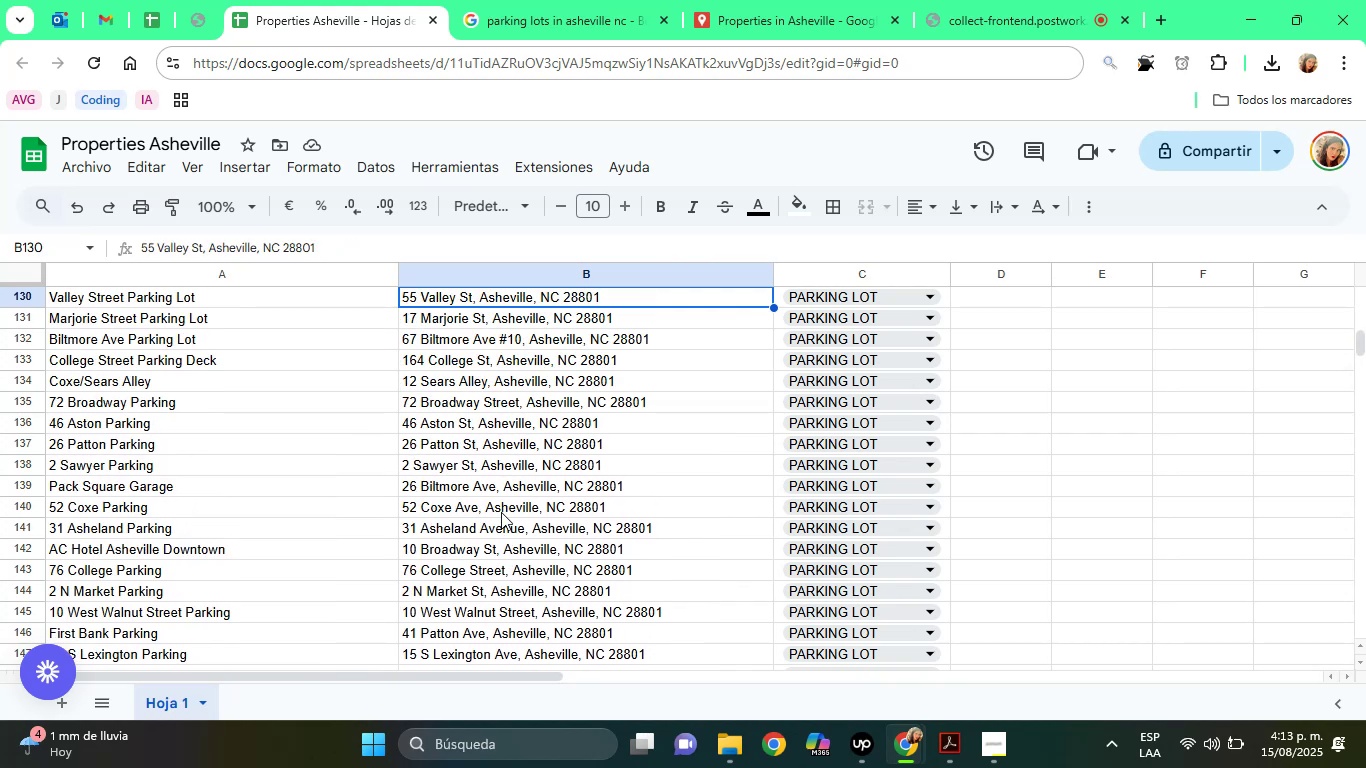 
key(ArrowUp)
 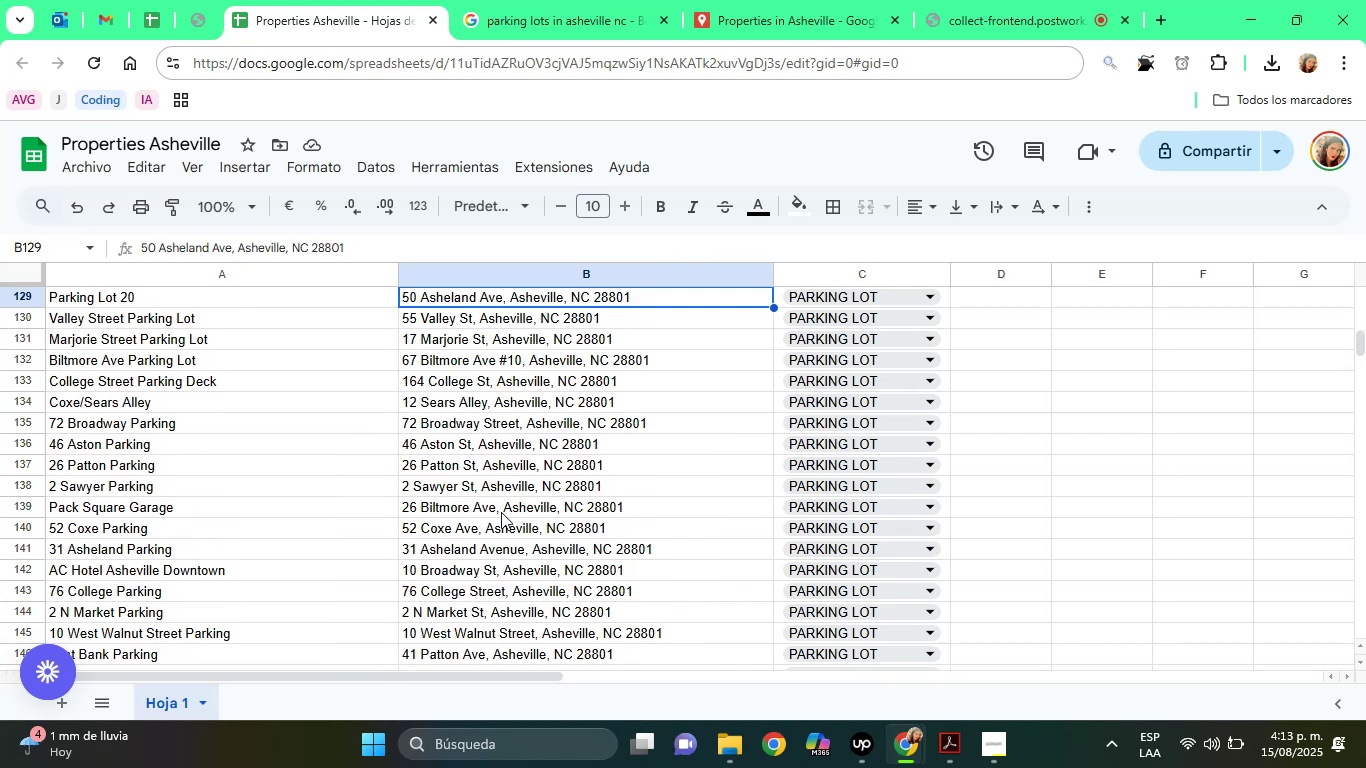 
key(ArrowUp)
 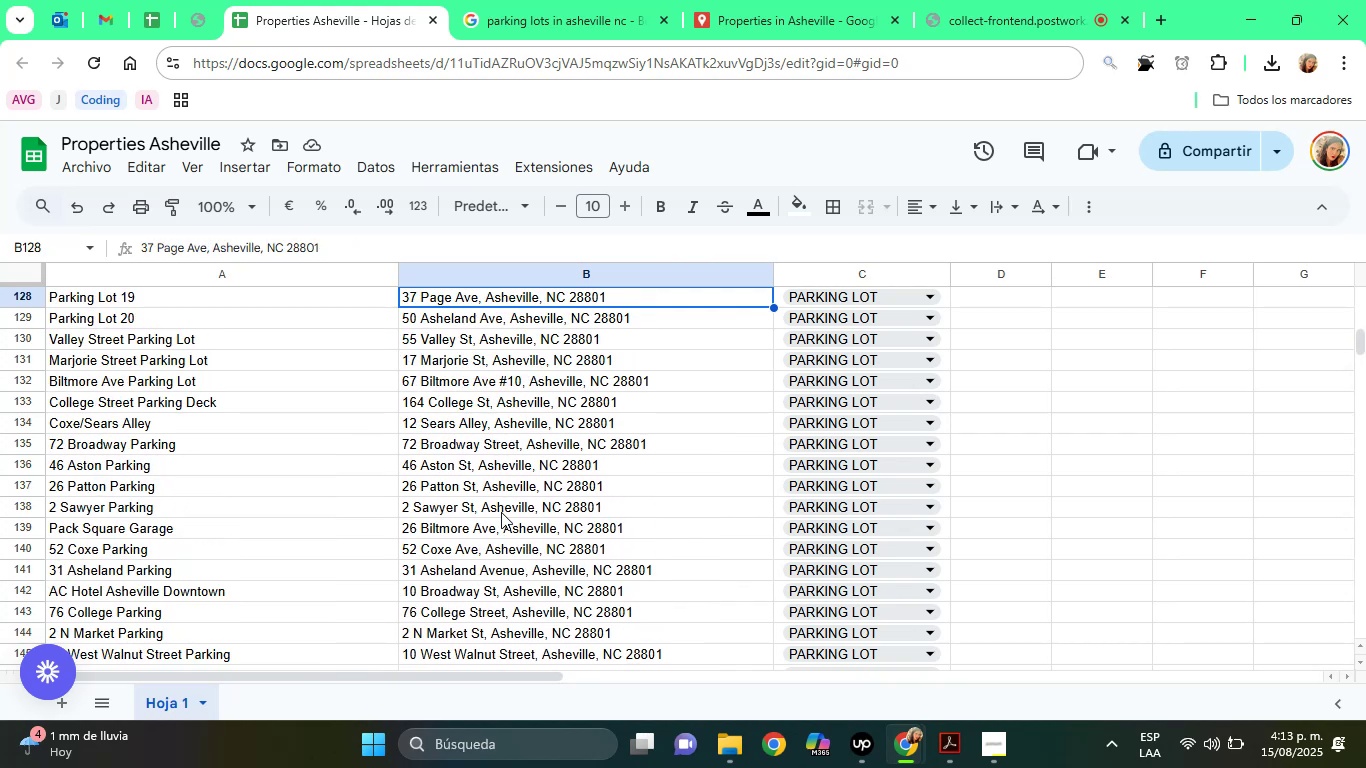 
key(ArrowUp)
 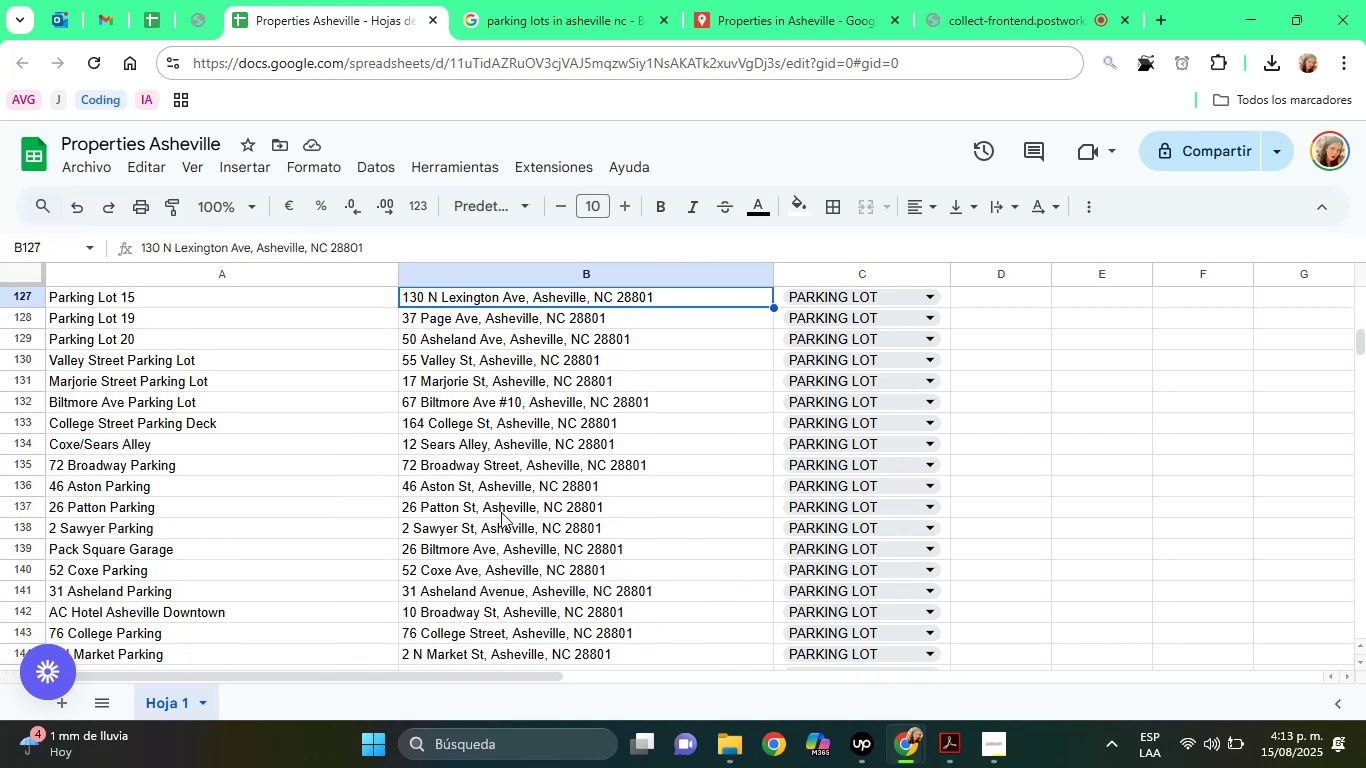 
key(ArrowUp)
 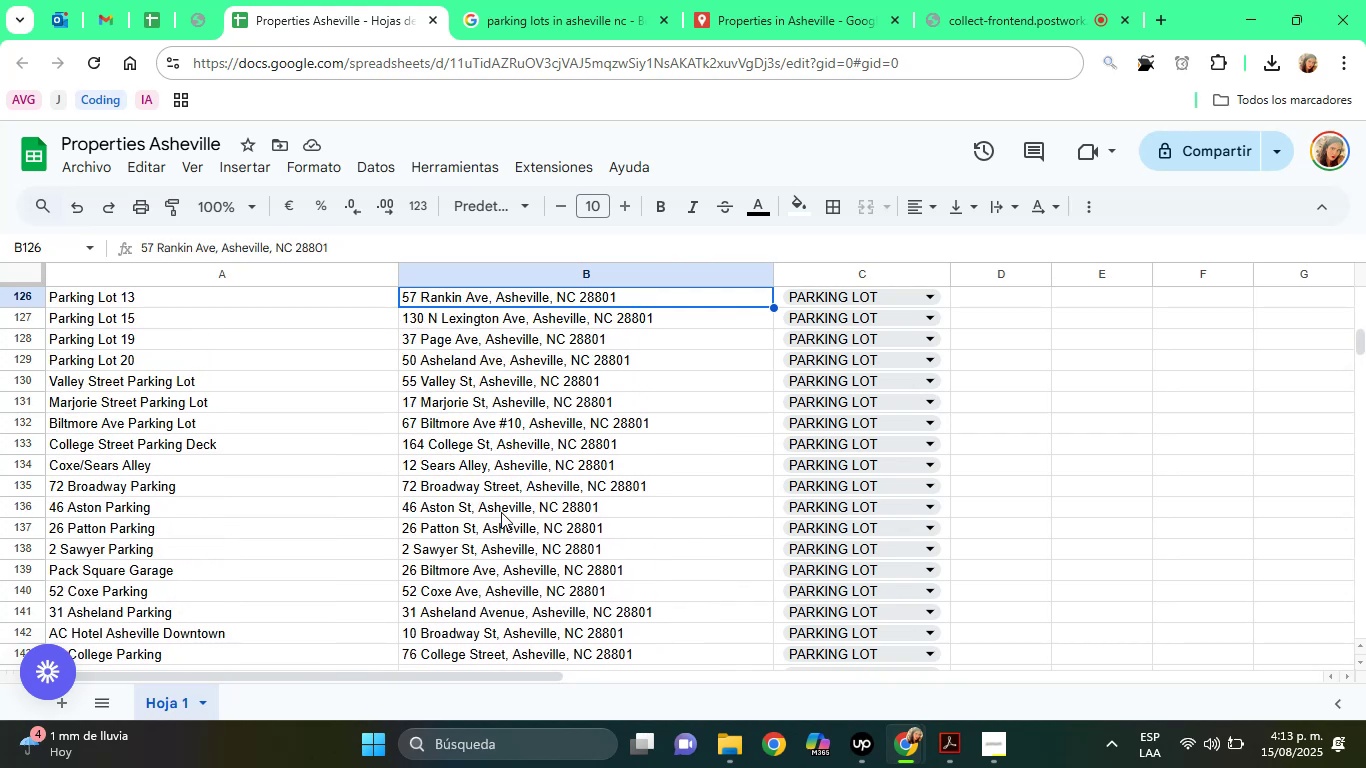 
key(ArrowUp)
 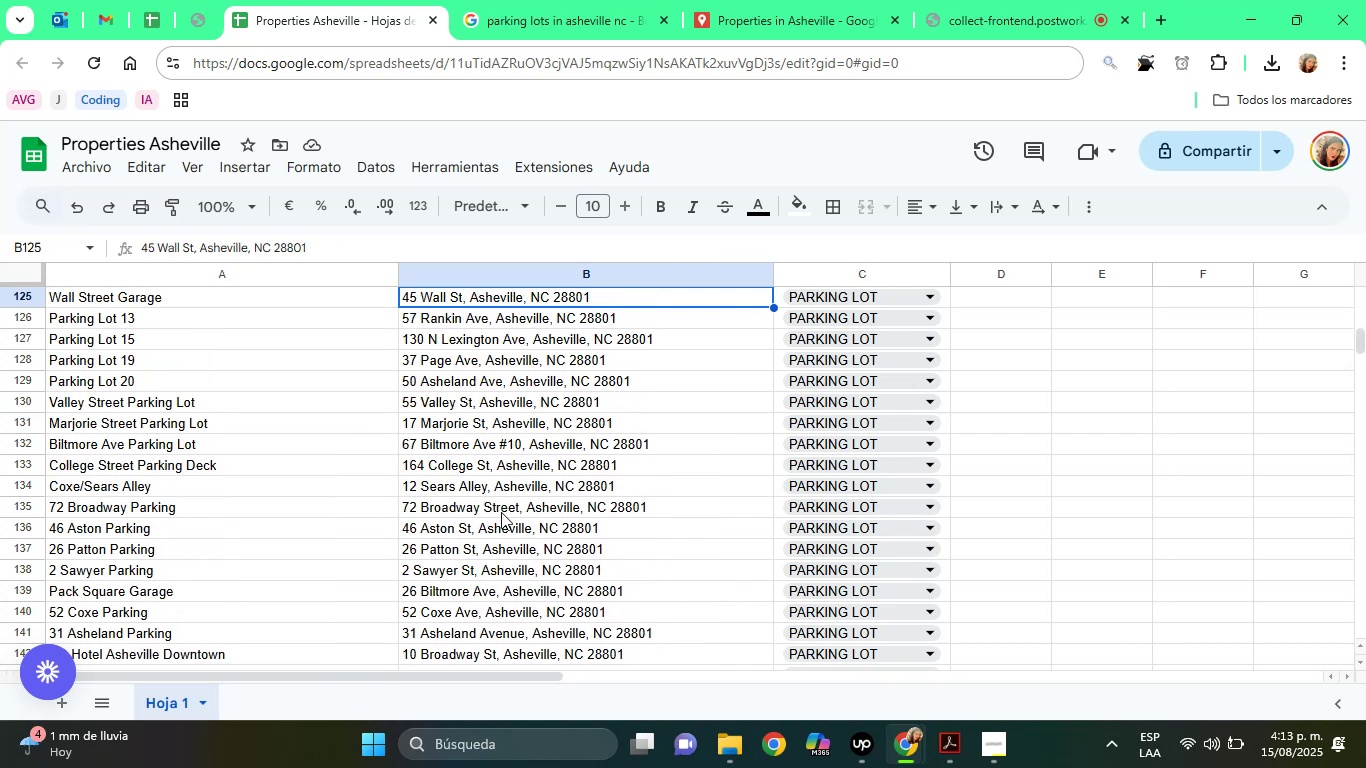 
key(ArrowUp)
 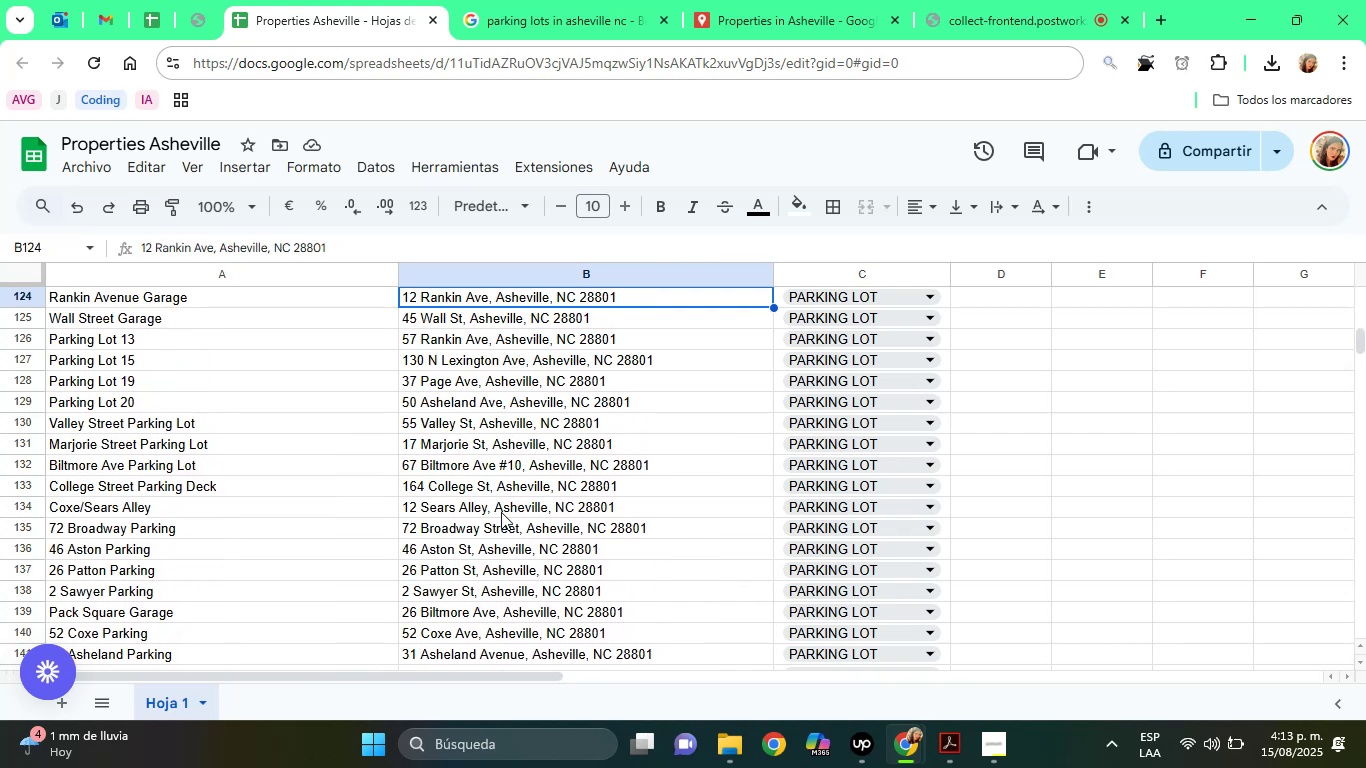 
key(ArrowDown)
 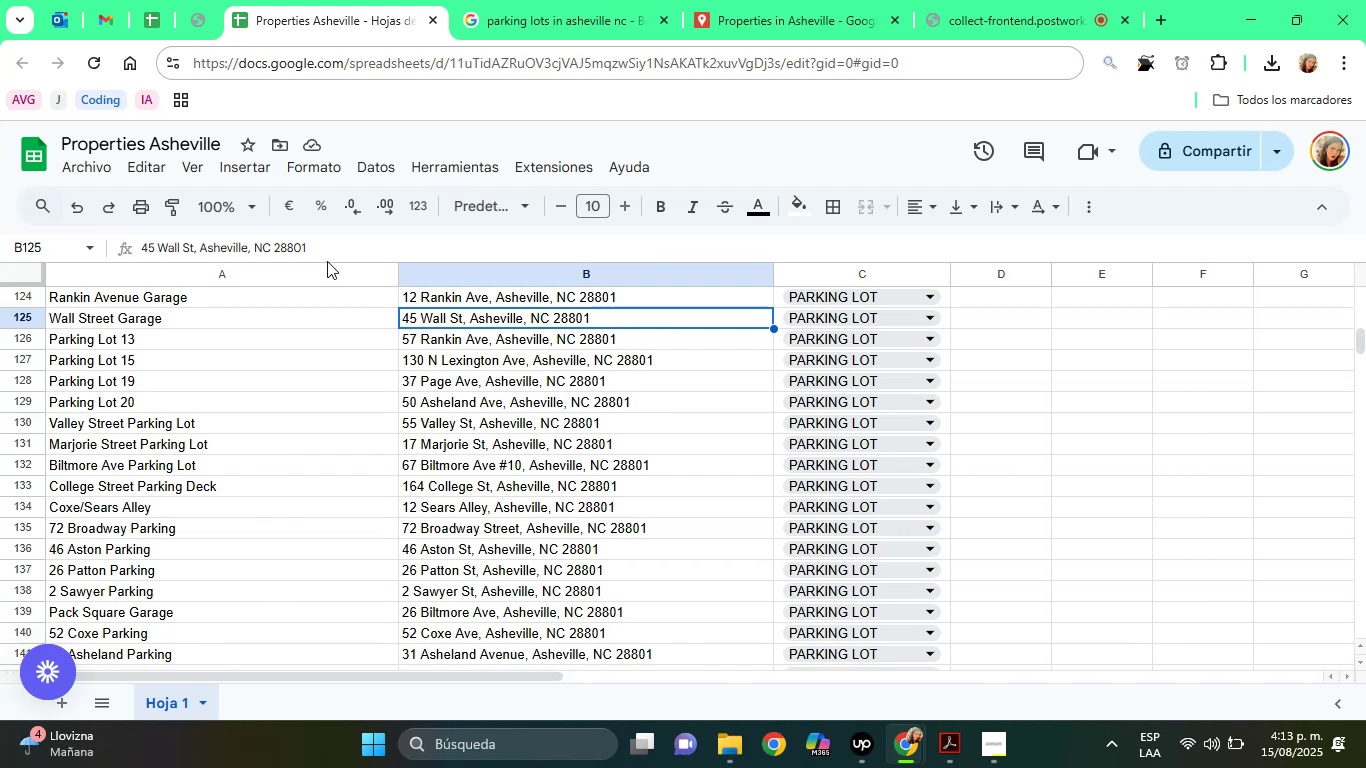 
left_click([489, 0])
 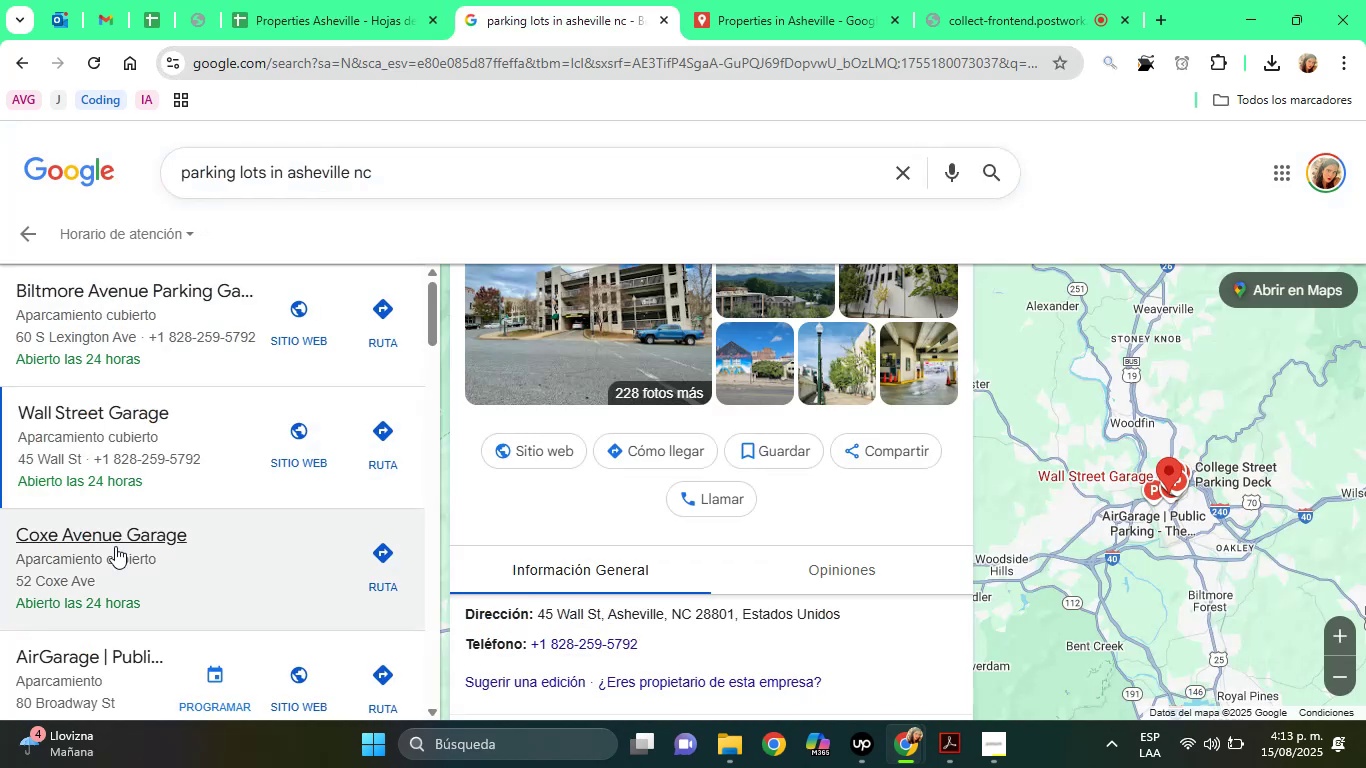 
left_click([114, 547])
 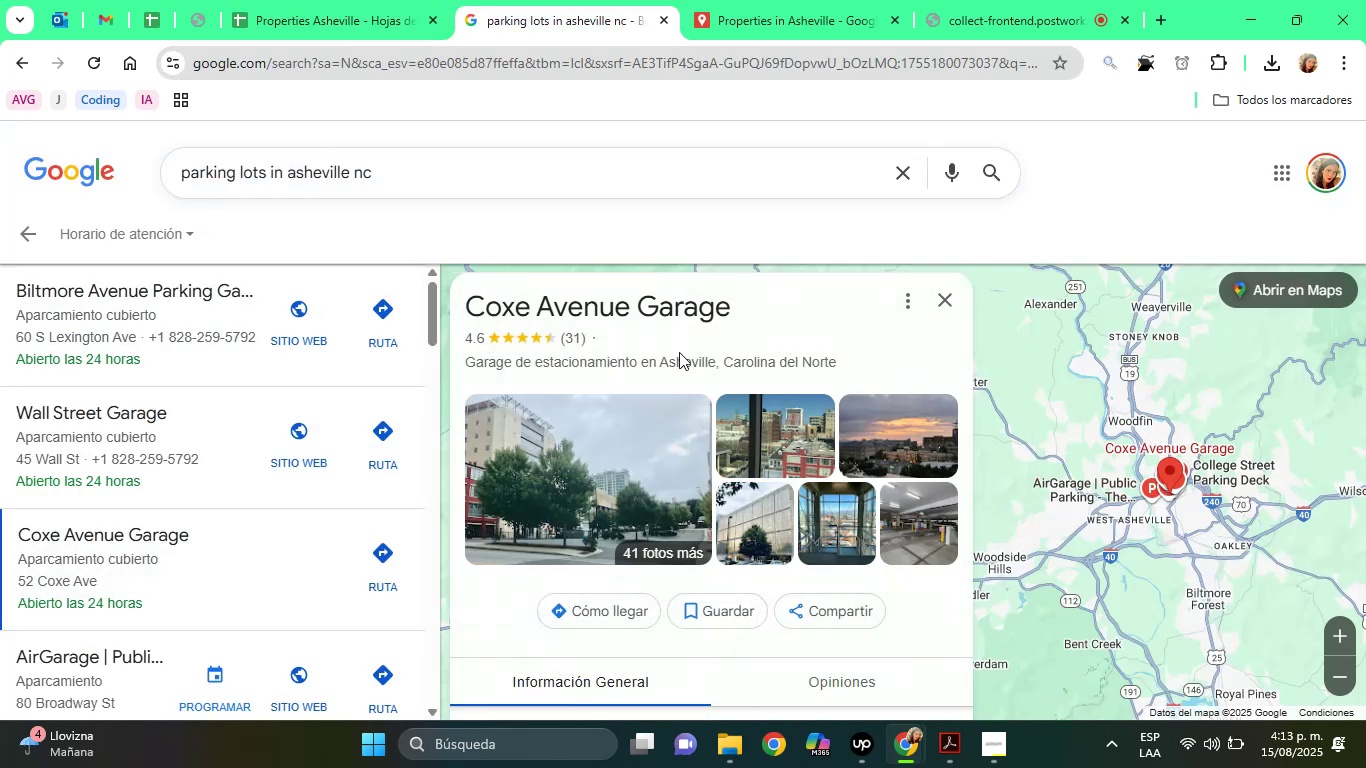 
left_click([716, 344])
 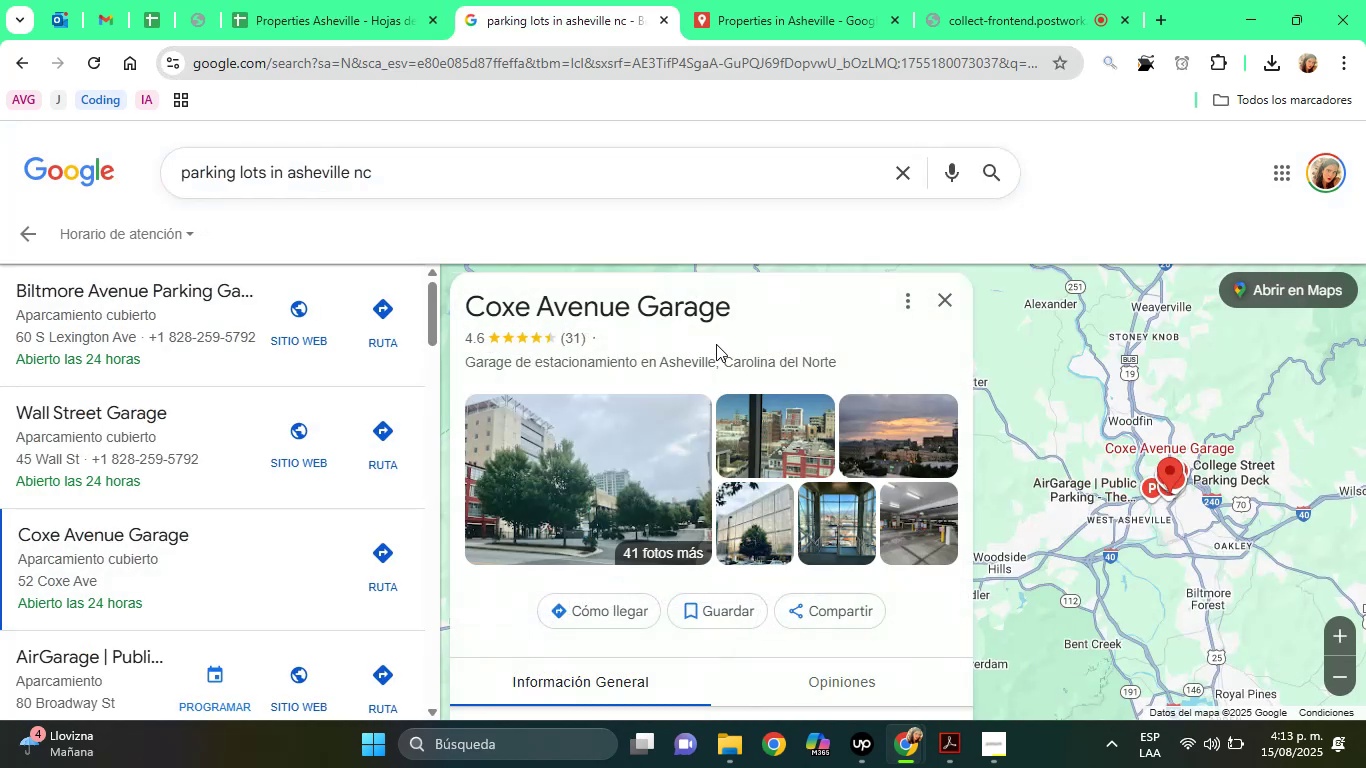 
key(ArrowDown)
 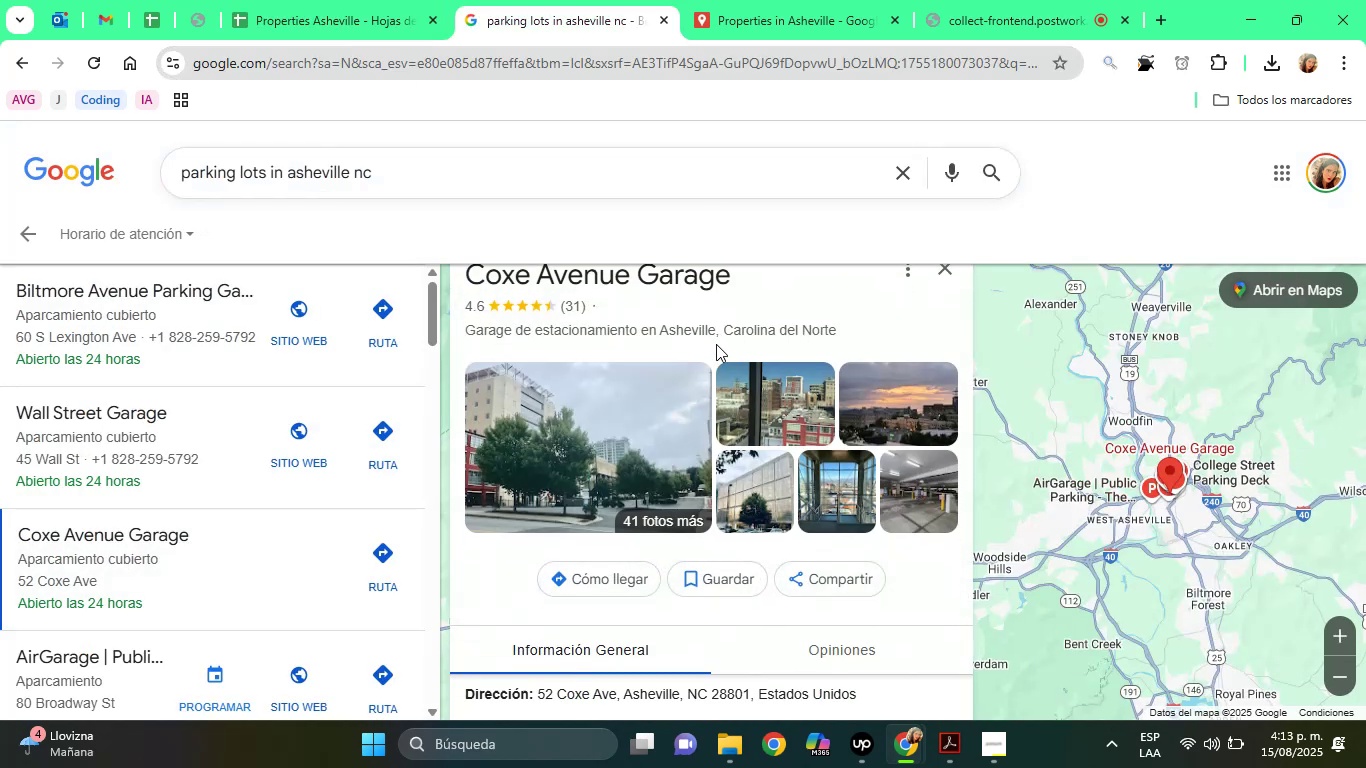 
hold_key(key=ArrowDown, duration=0.33)
 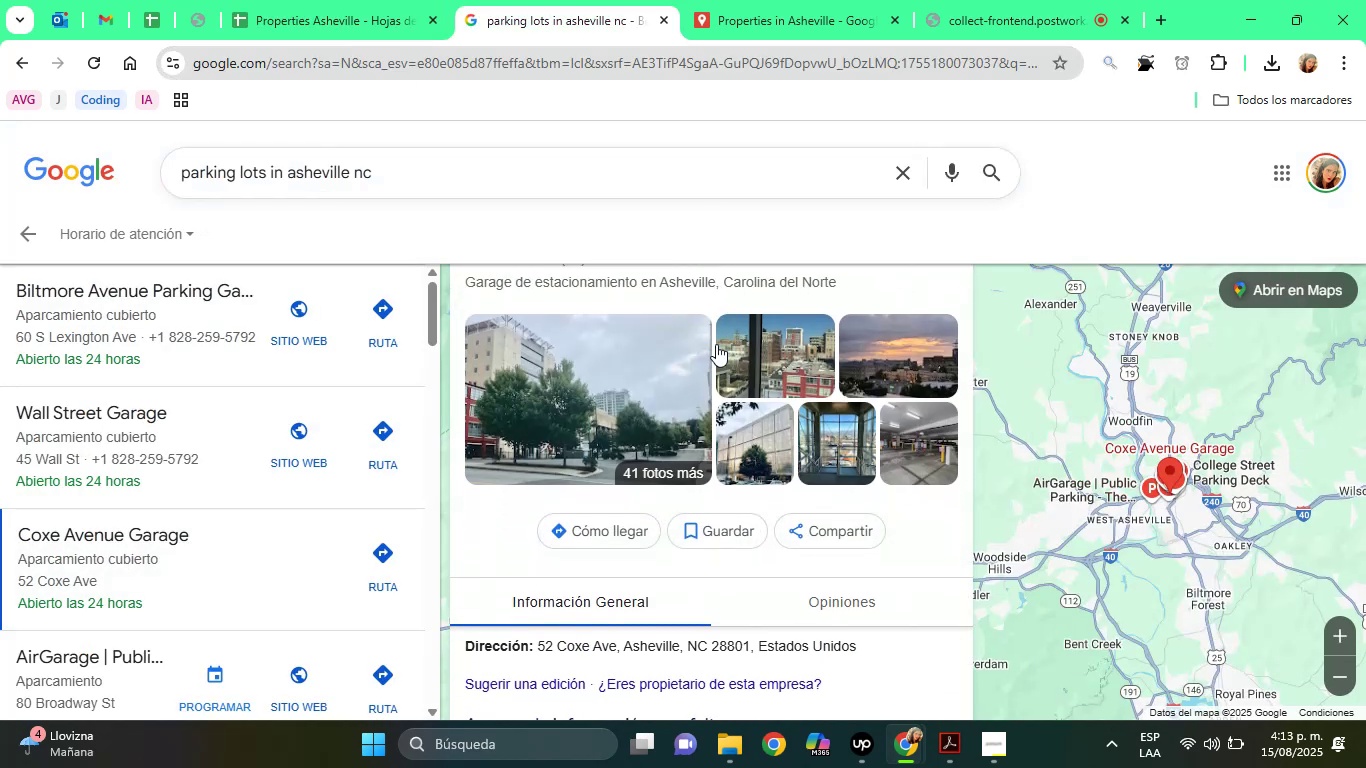 
key(ArrowDown)
 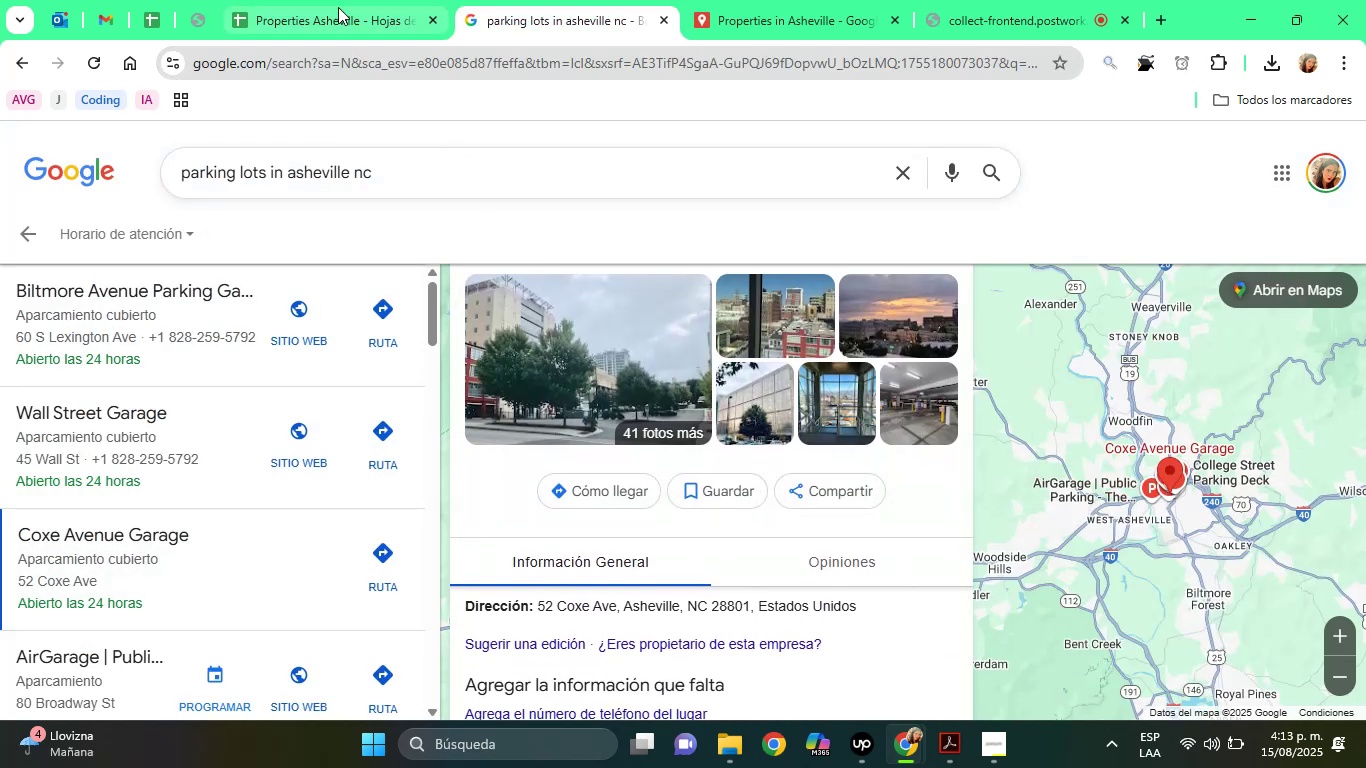 
left_click([334, 1])
 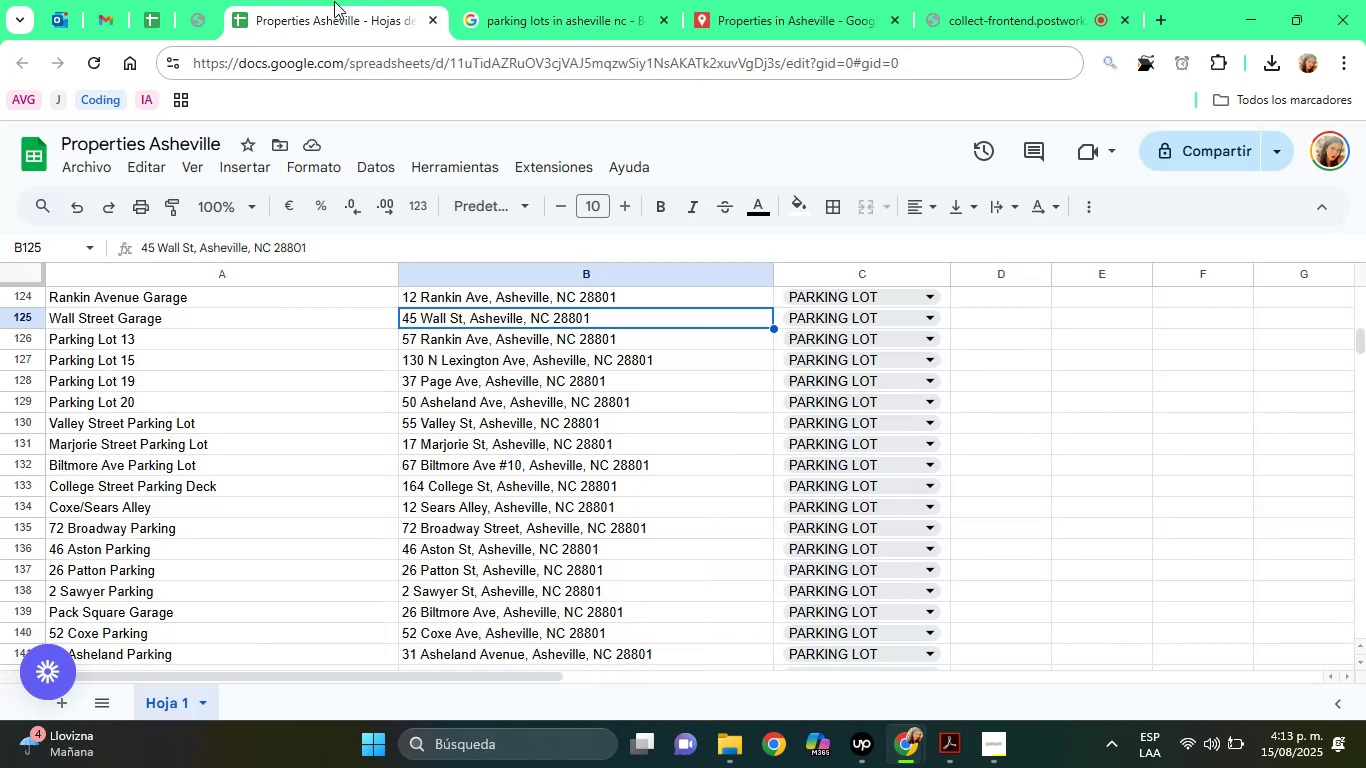 
left_click([334, 1])
 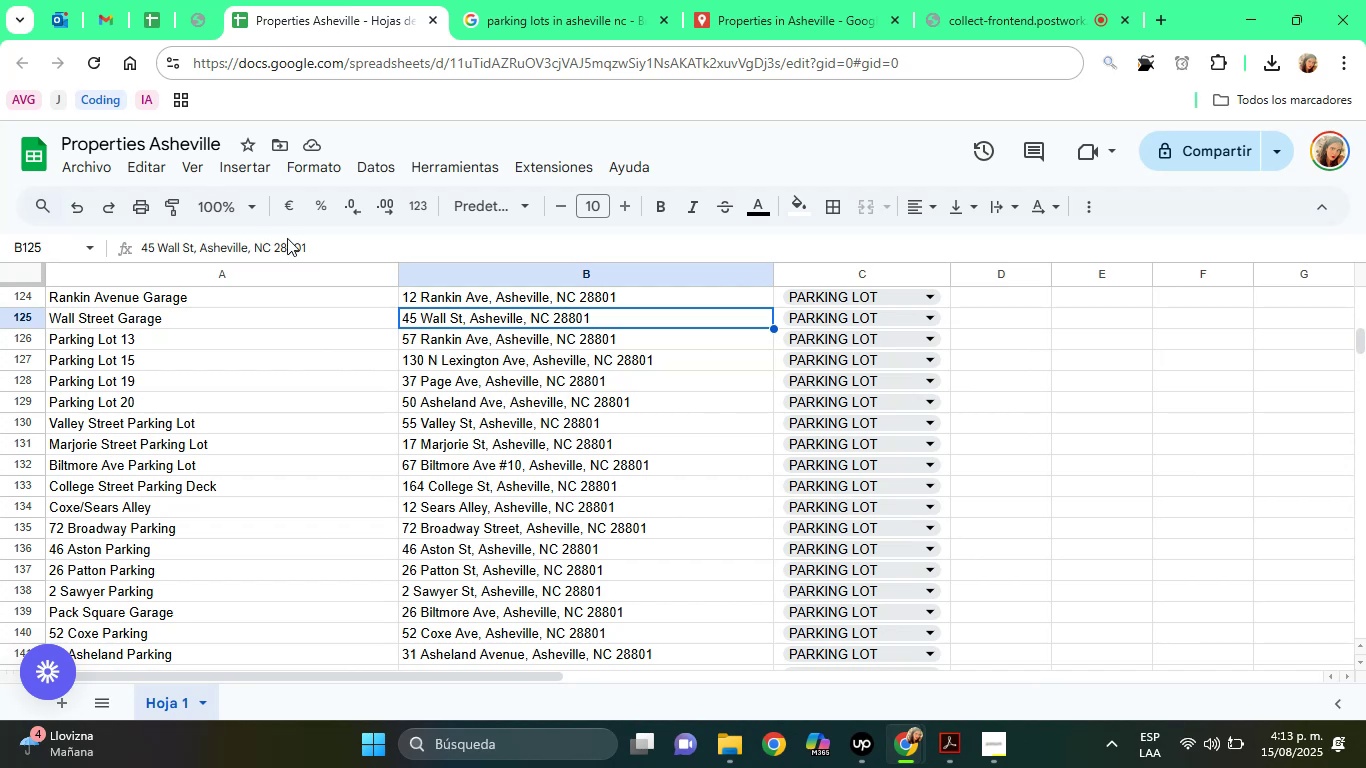 
key(ArrowUp)
 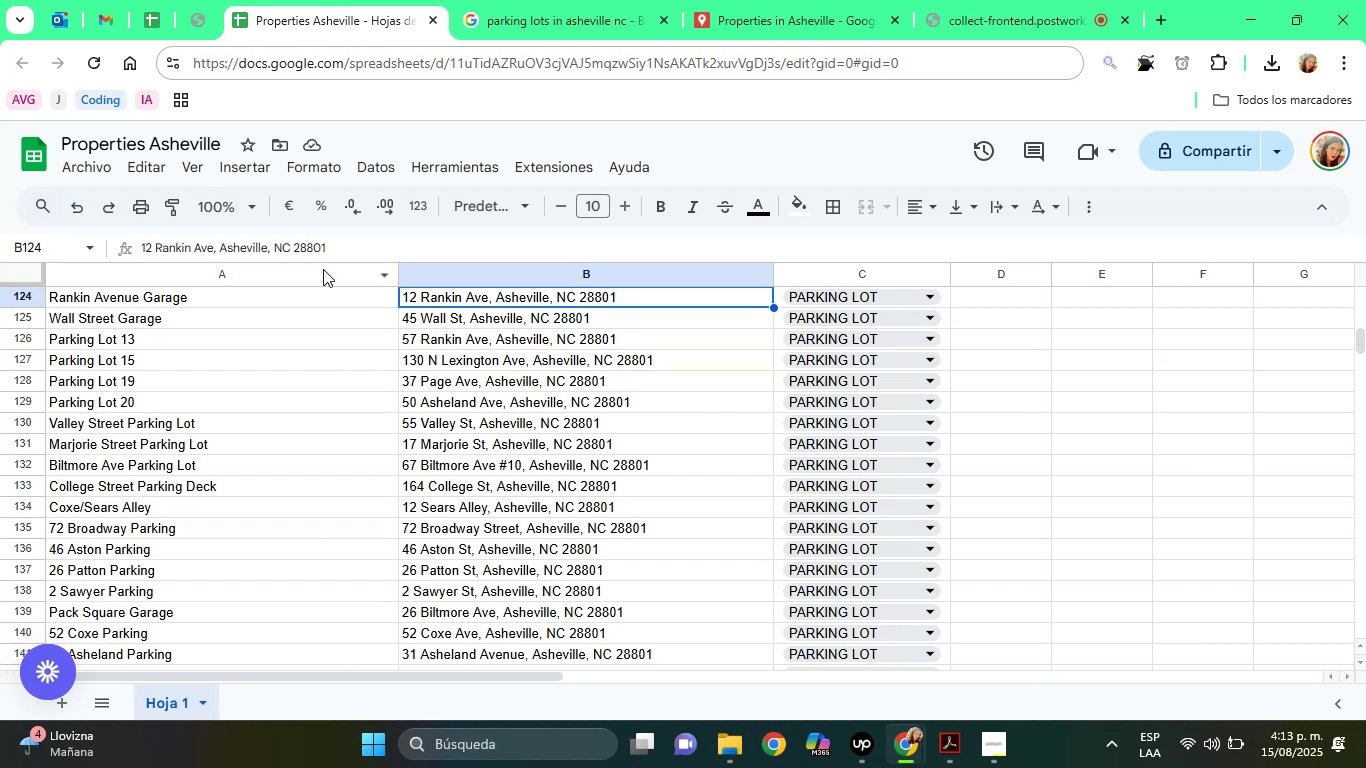 
key(ArrowUp)
 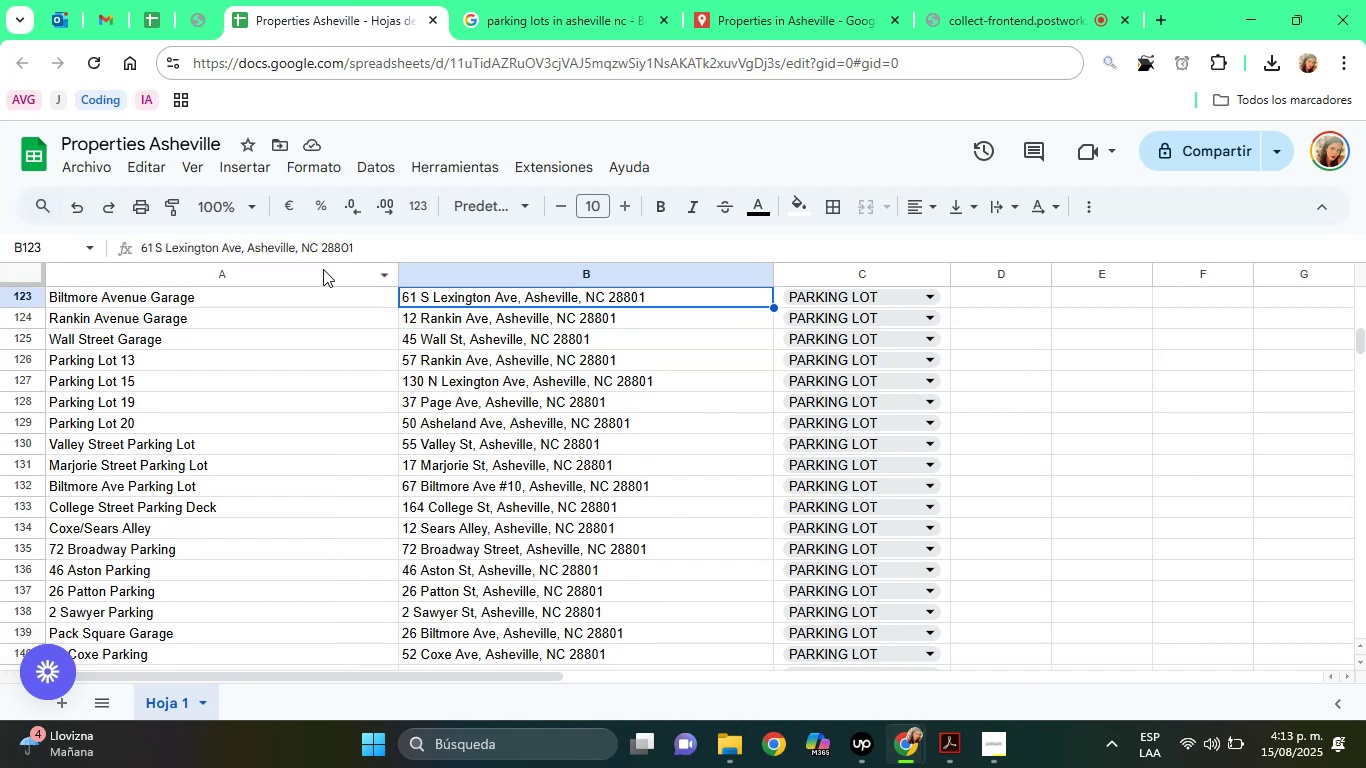 
key(ArrowUp)
 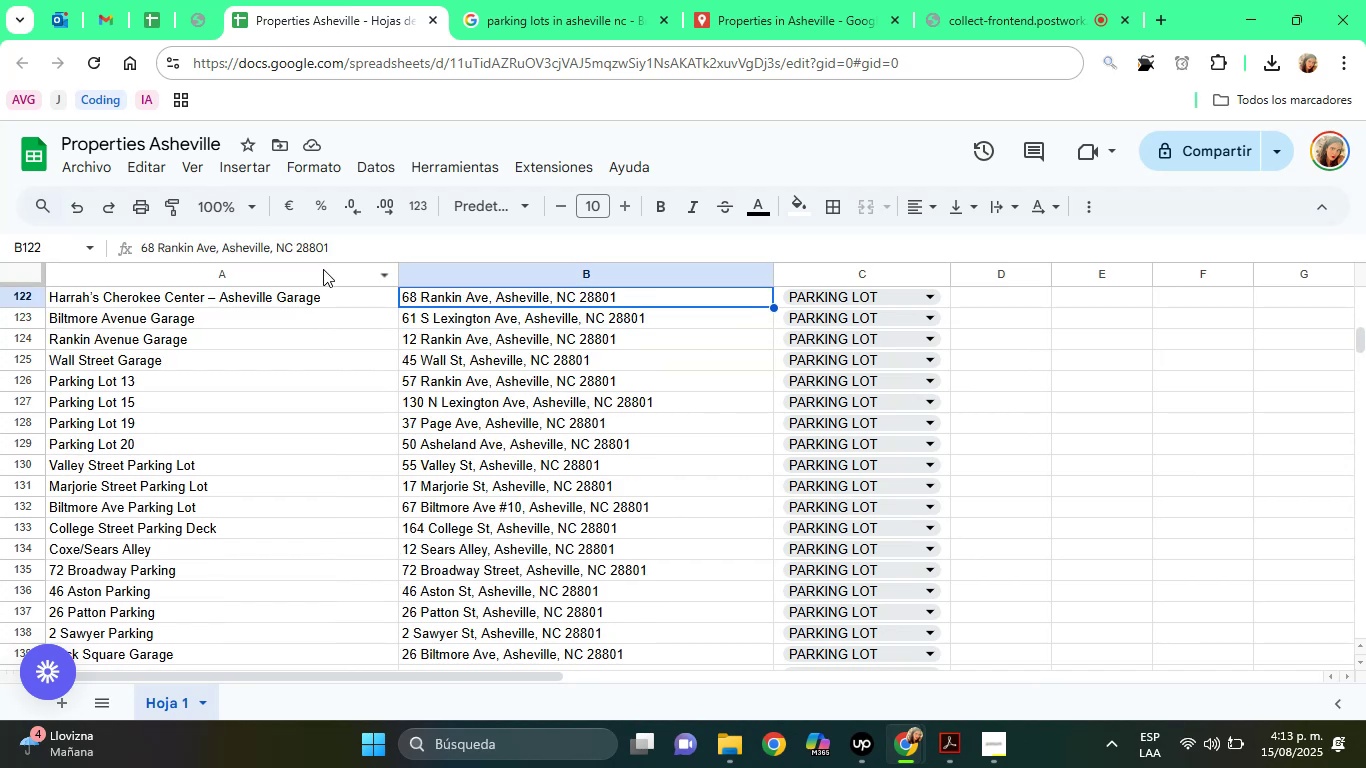 
key(ArrowUp)
 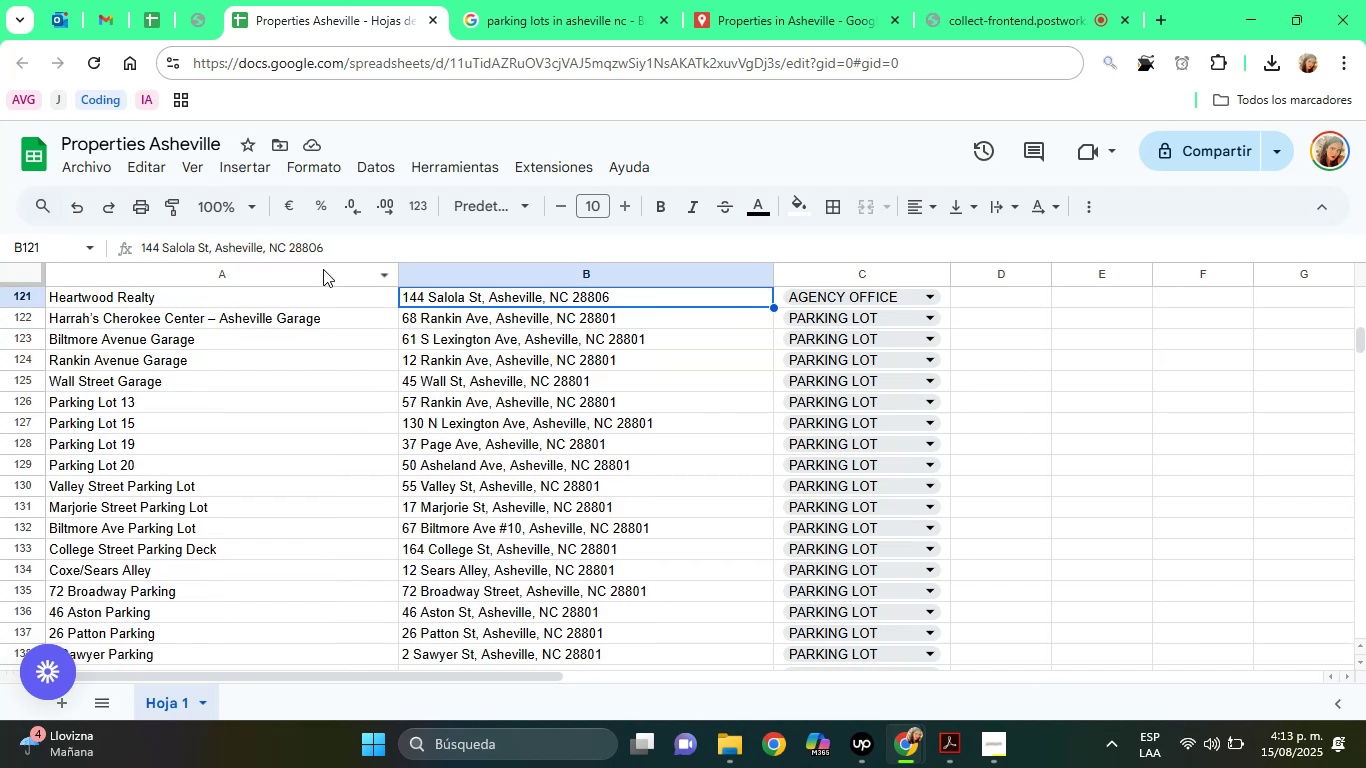 
key(ArrowUp)
 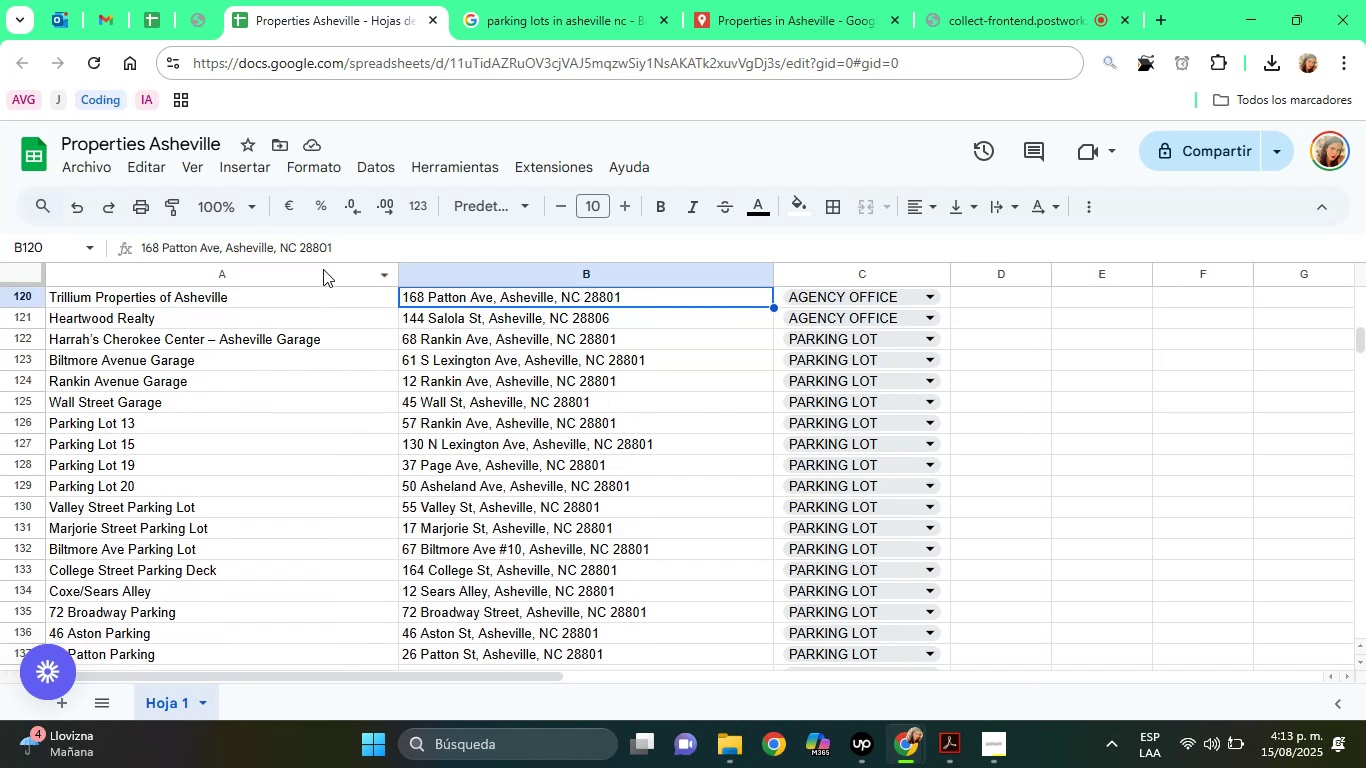 
key(ArrowDown)
 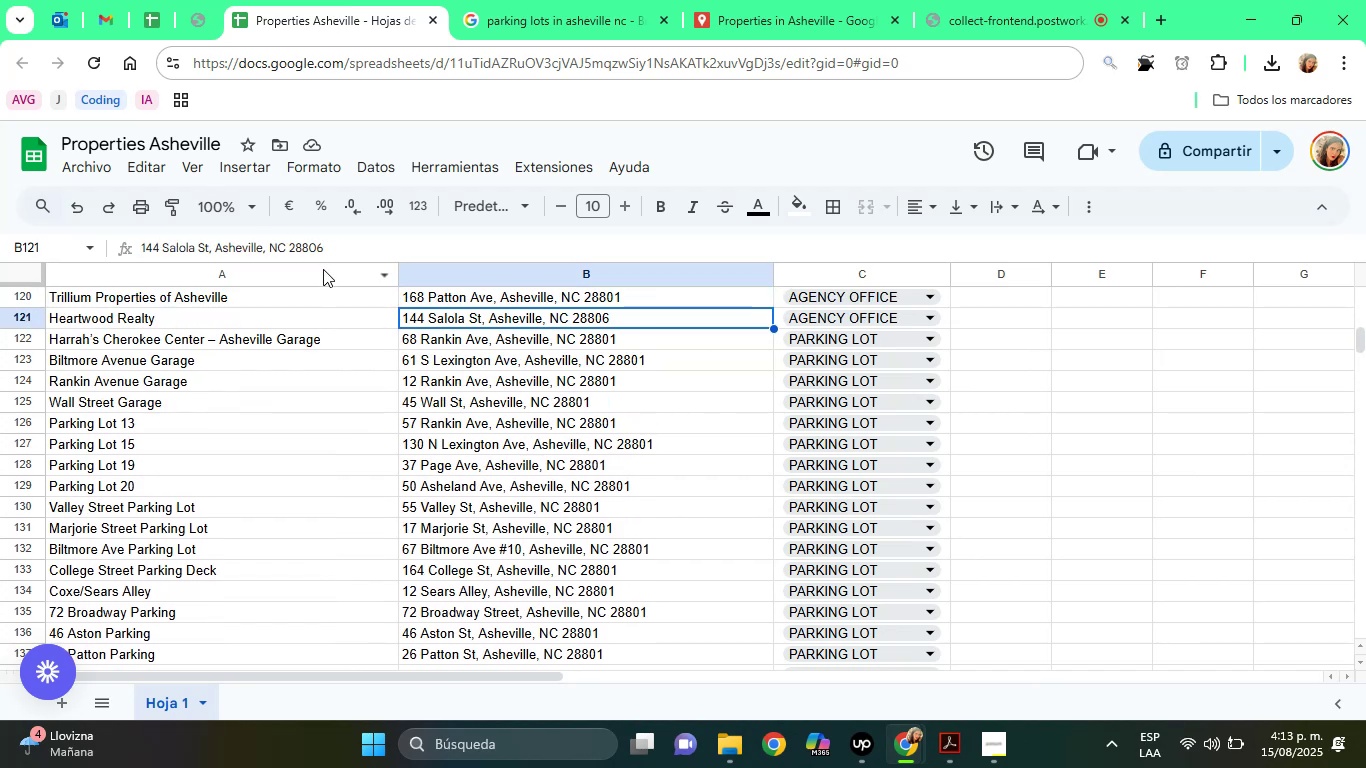 
key(ArrowDown)
 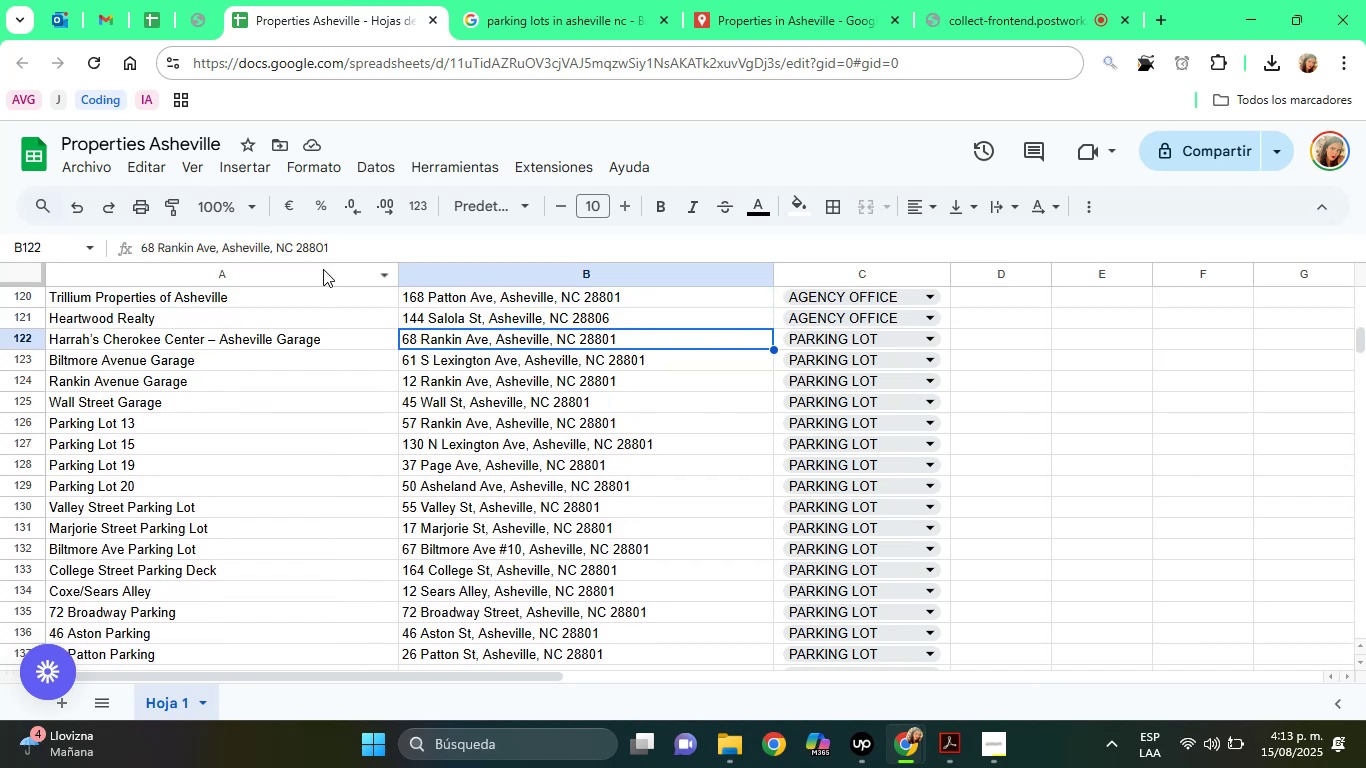 
key(ArrowDown)
 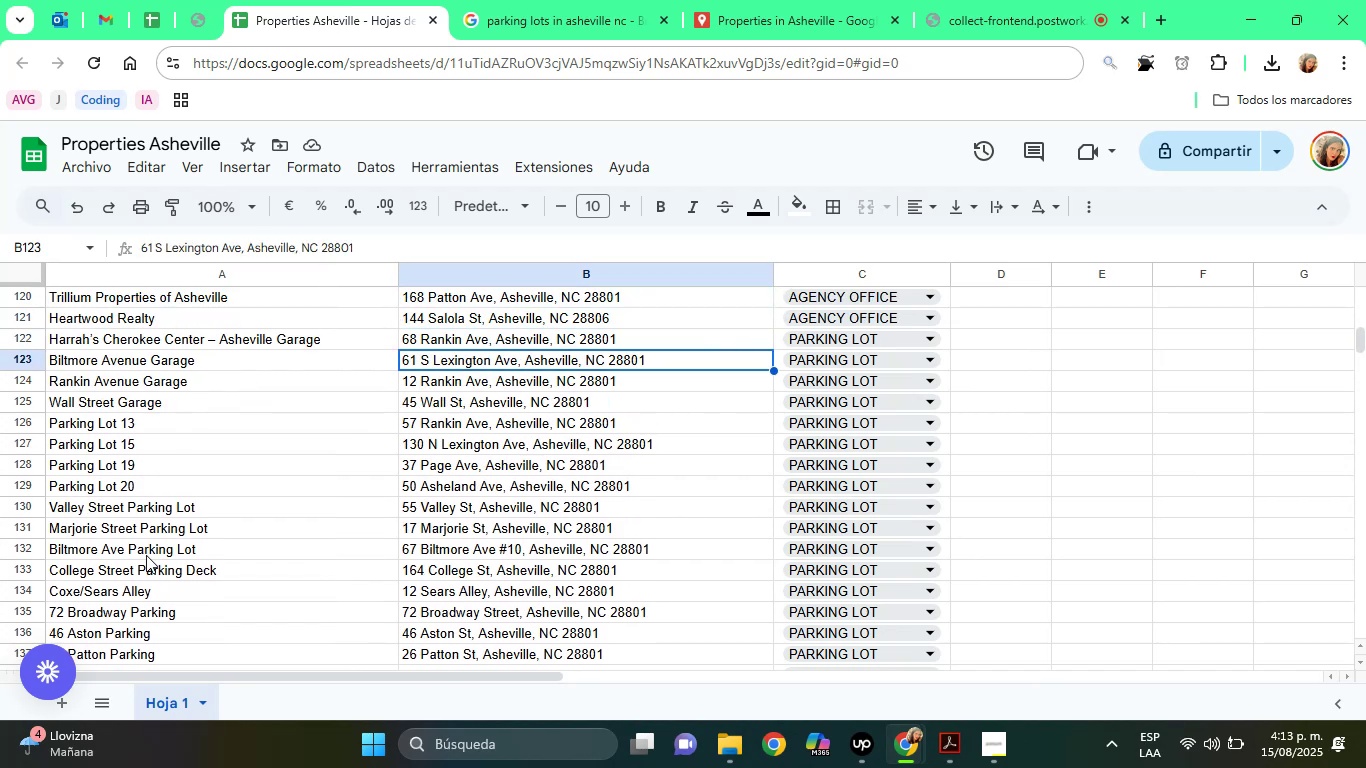 
left_click([267, 592])
 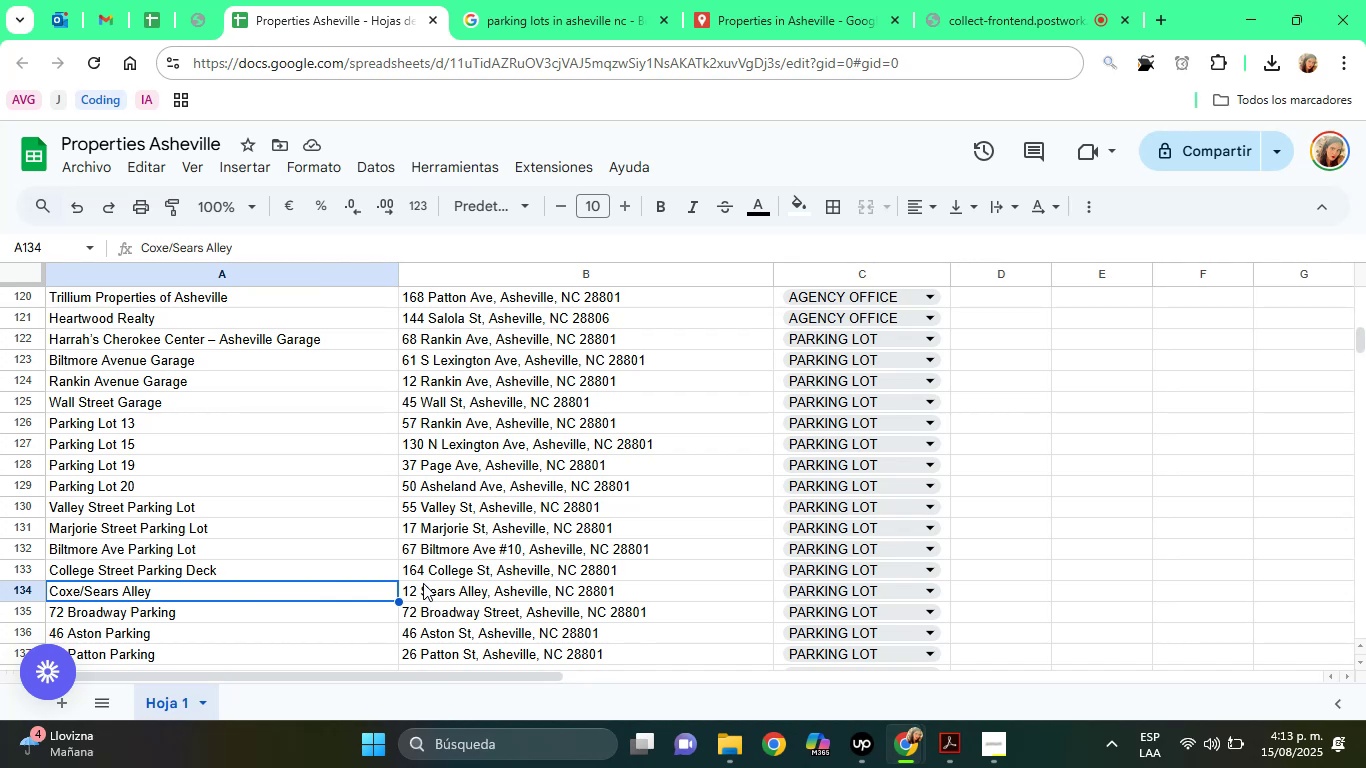 
wait(5.01)
 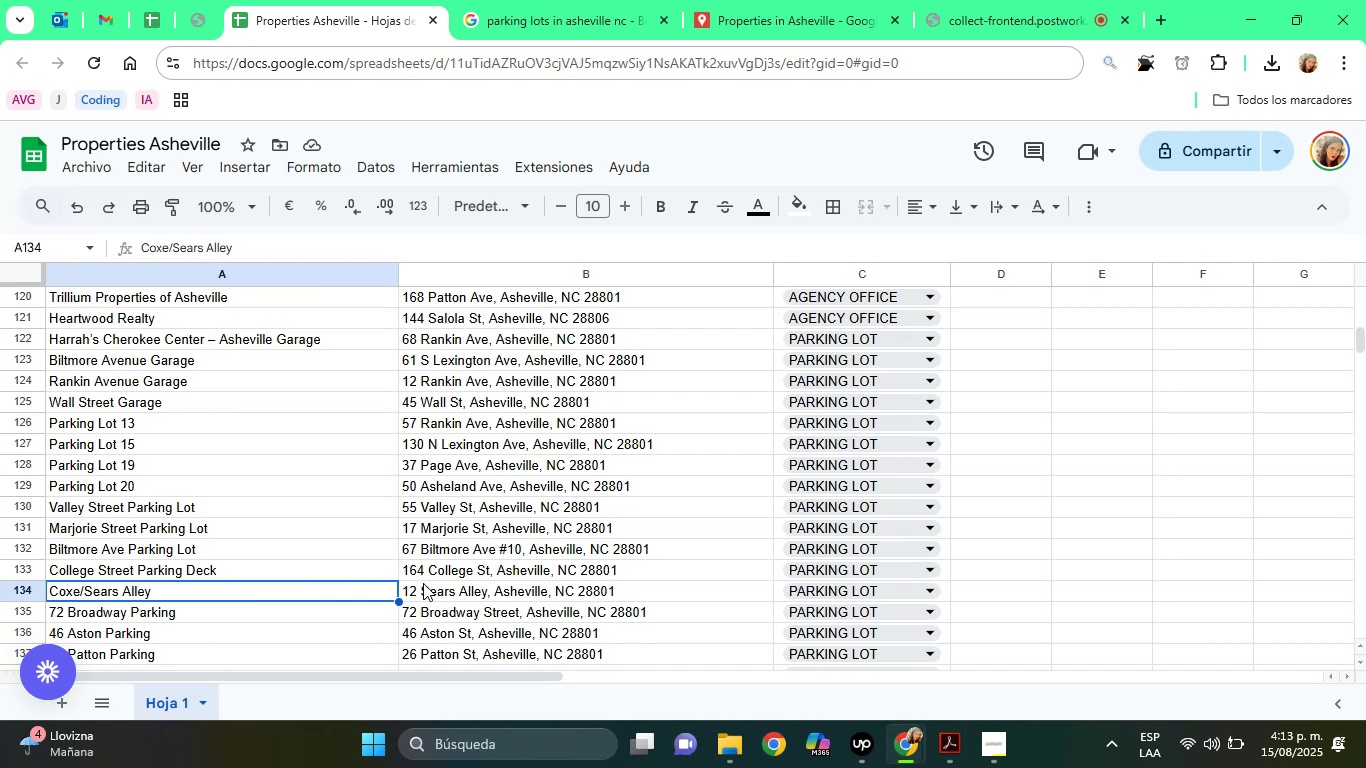 
left_click([485, 591])
 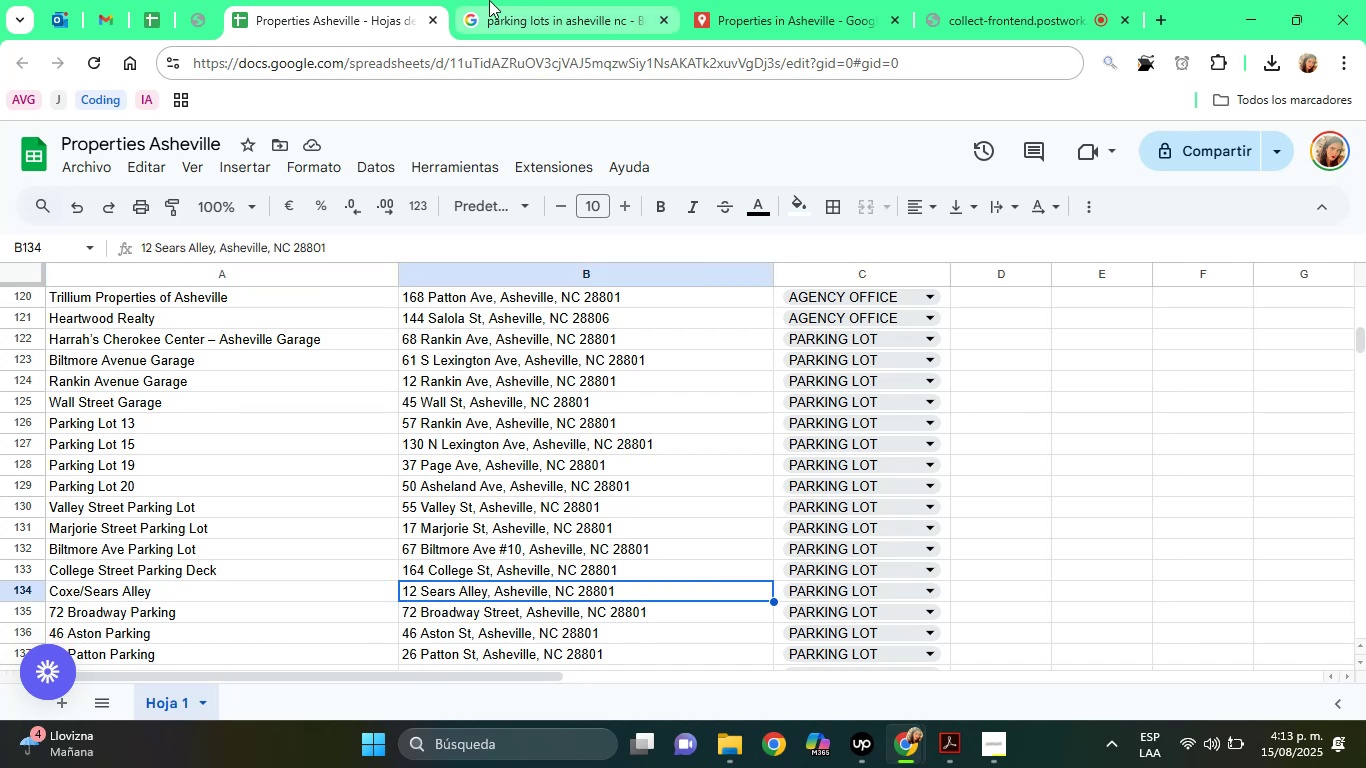 
left_click([489, 0])
 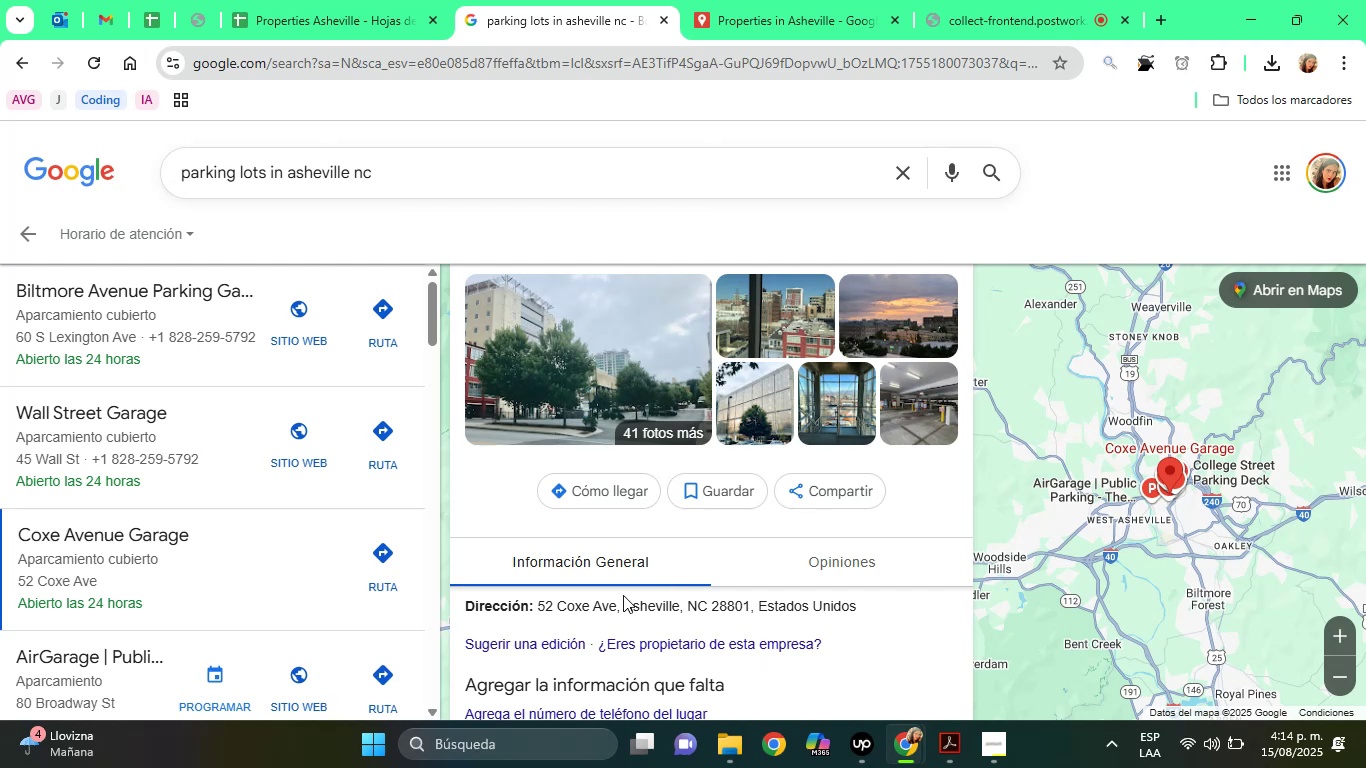 
wait(6.93)
 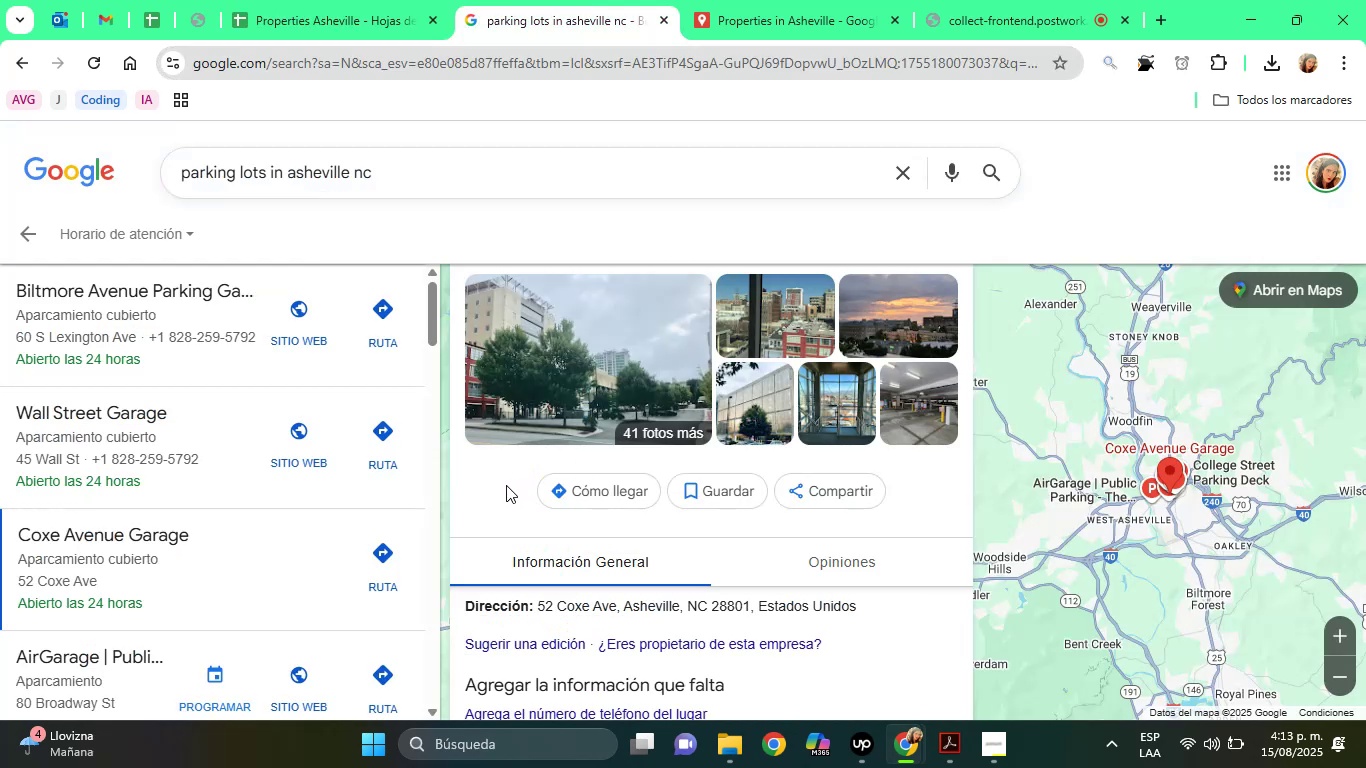 
left_click([315, 28])
 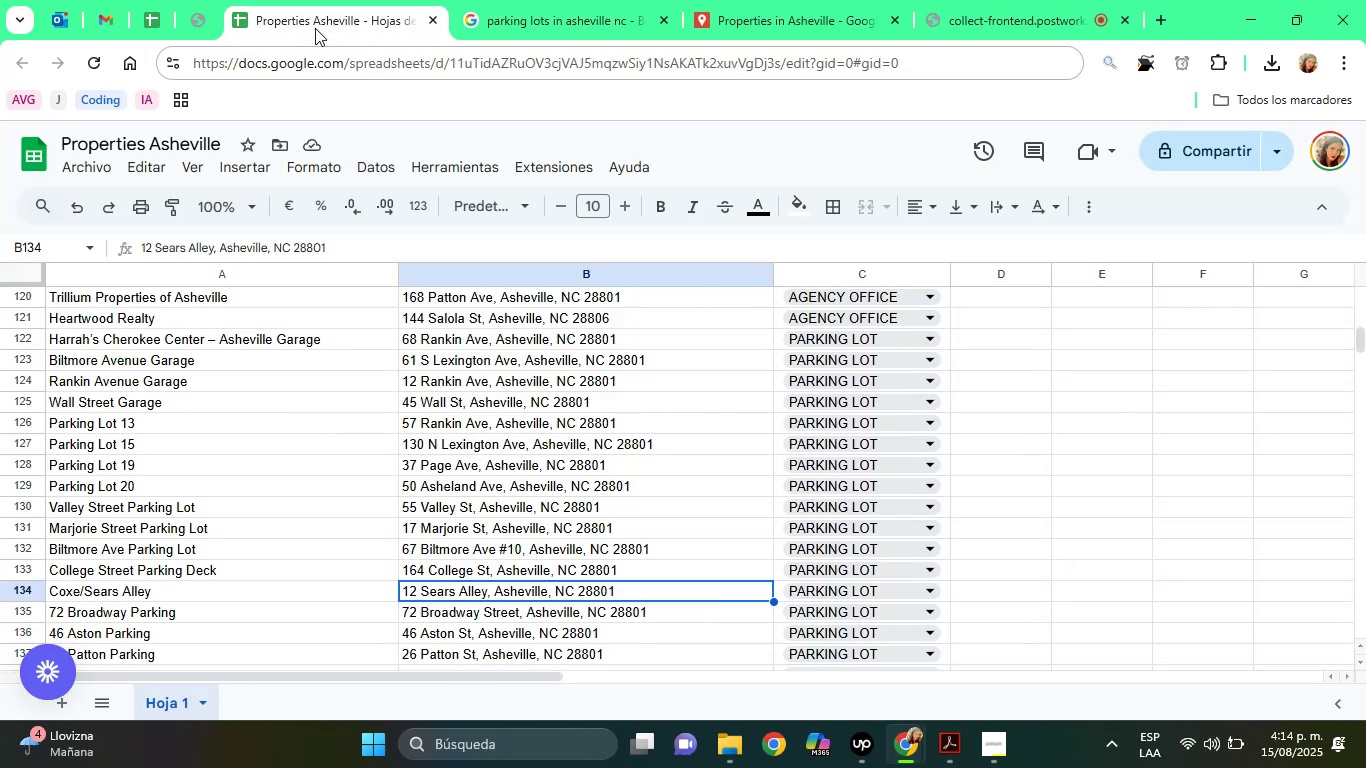 
key(Shift+ShiftRight)
 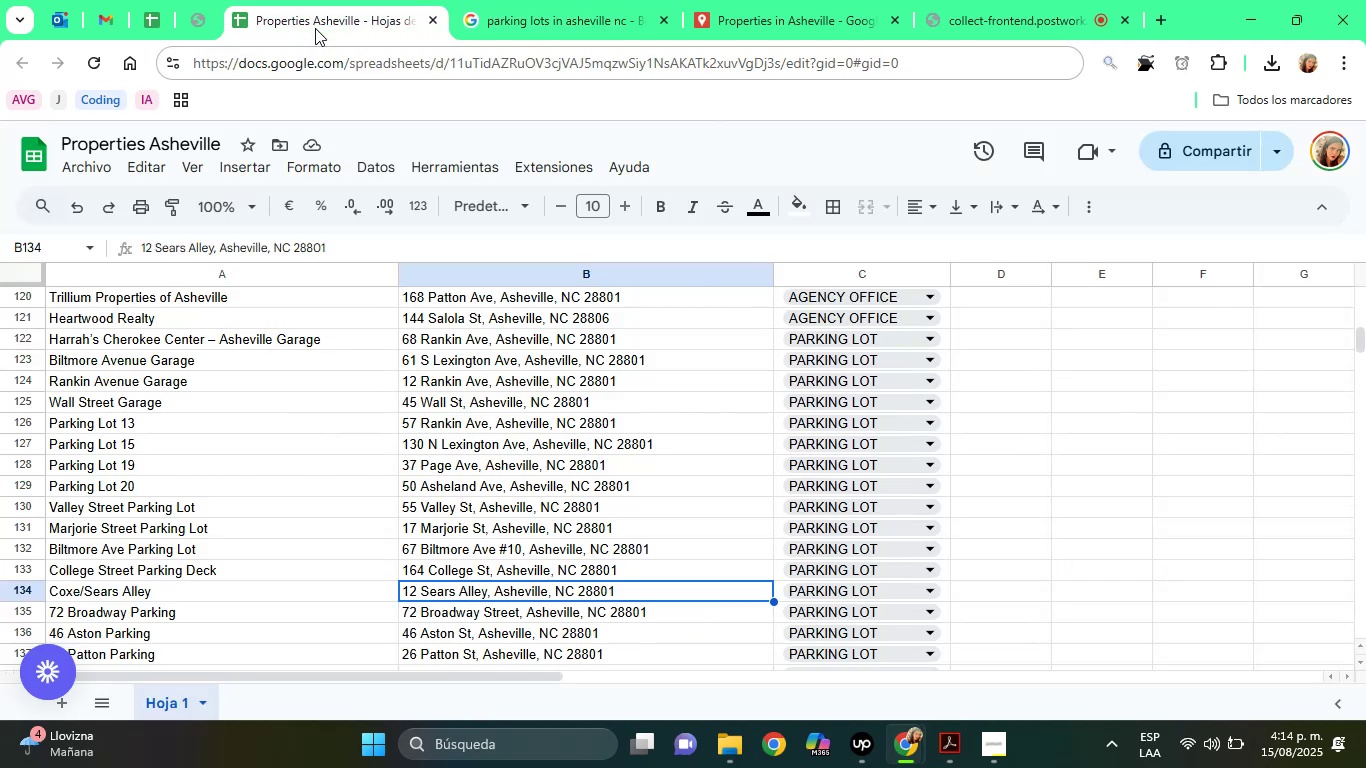 
key(Shift+ShiftRight)
 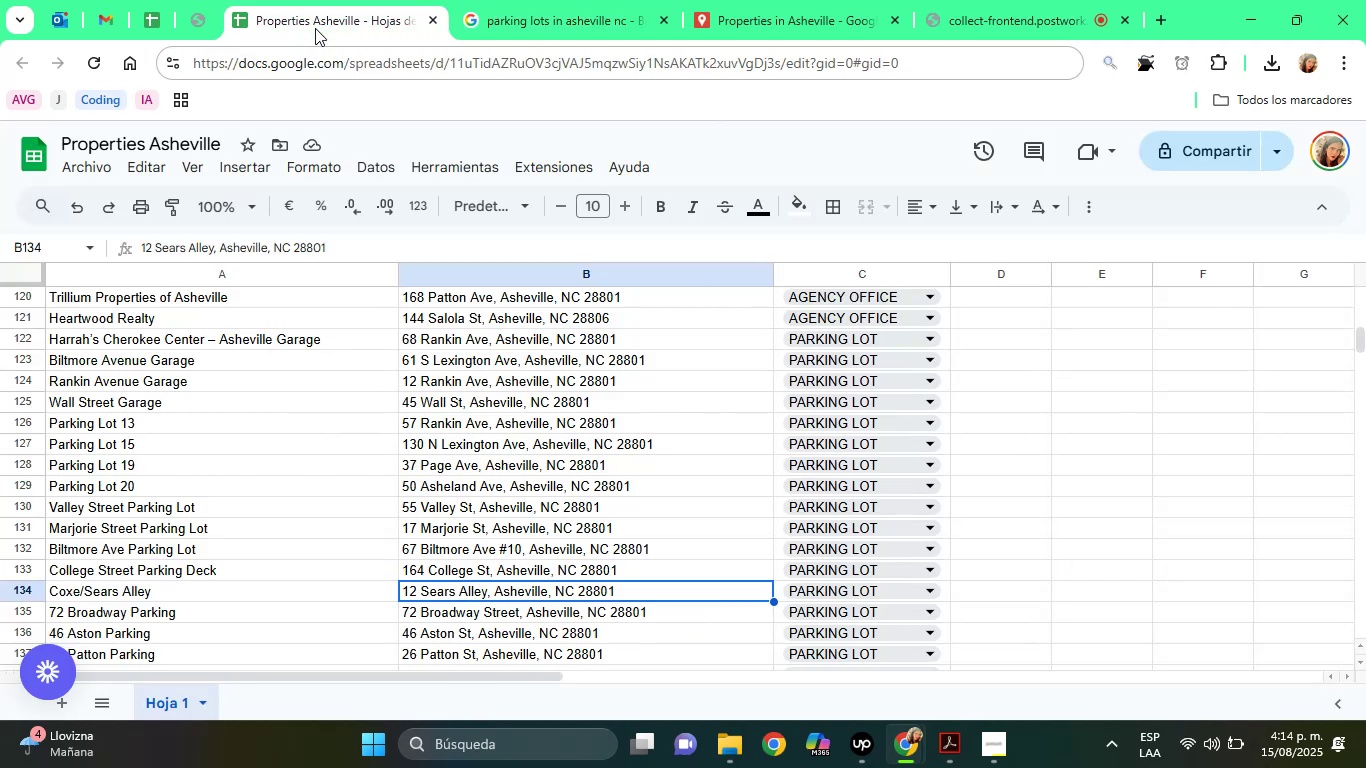 
key(ArrowUp)
 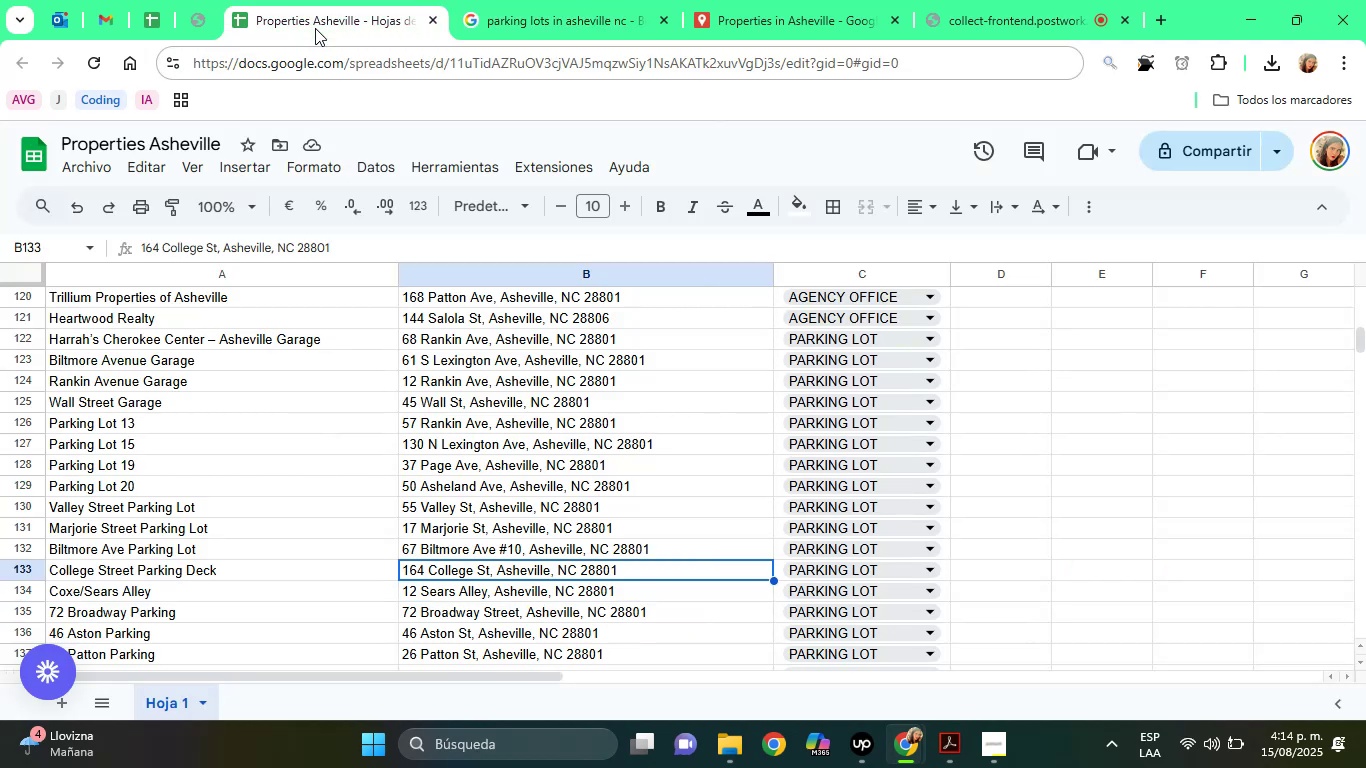 
hold_key(key=ArrowUp, duration=0.81)
 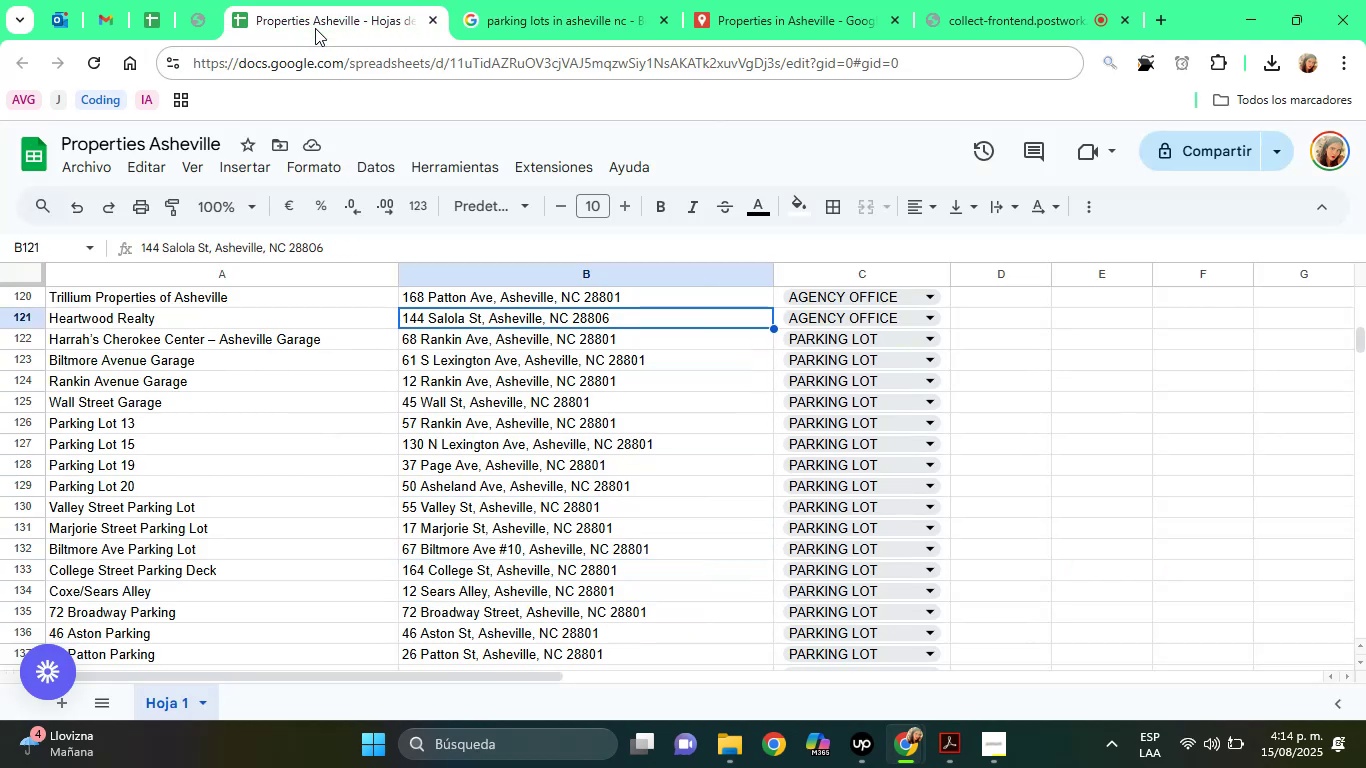 
key(ArrowDown)
 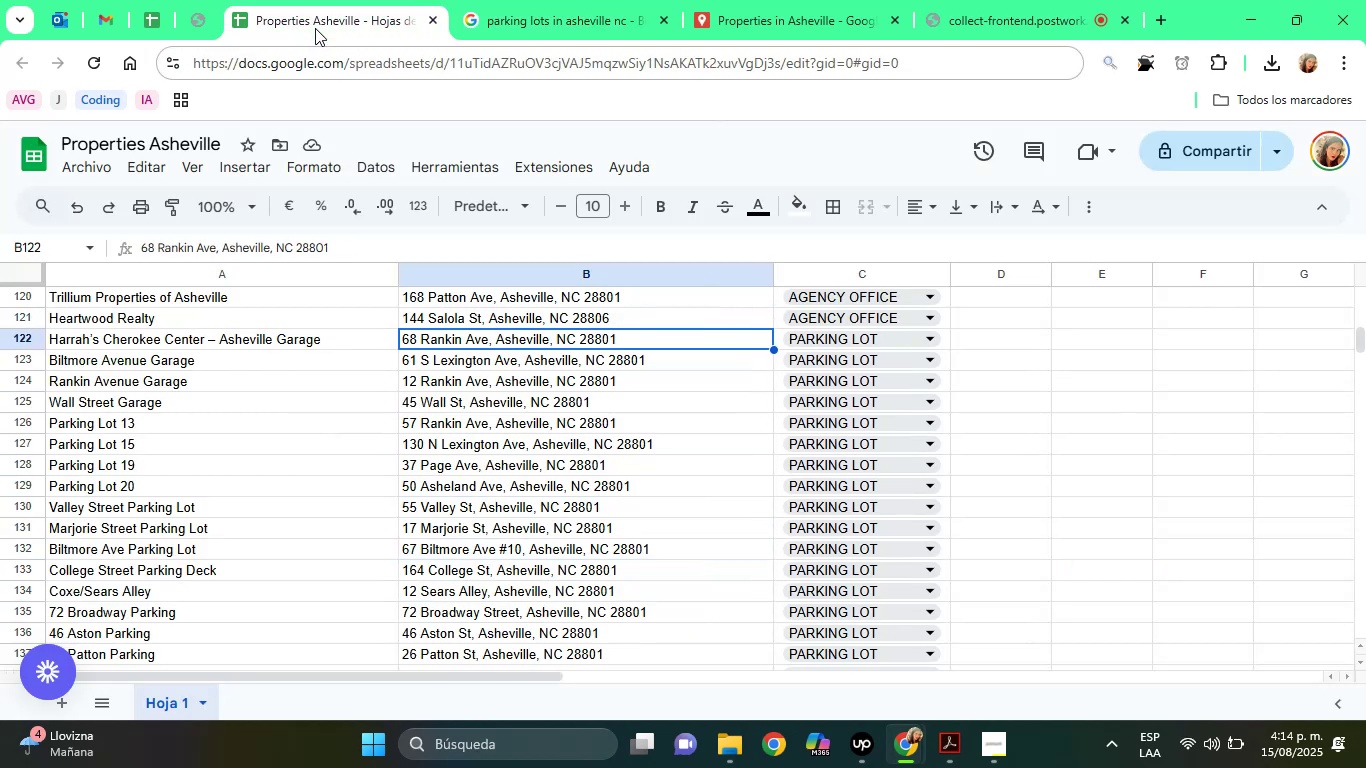 
key(ArrowDown)
 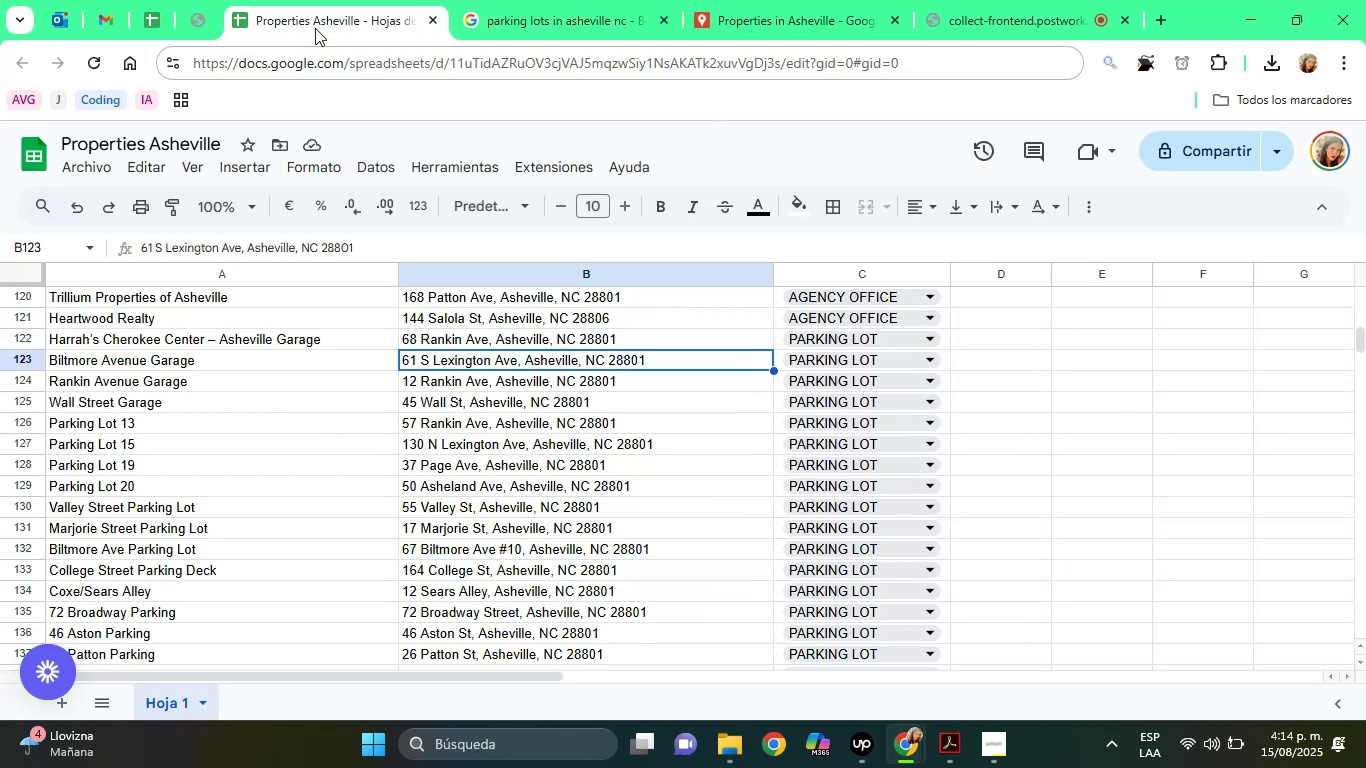 
key(ArrowUp)
 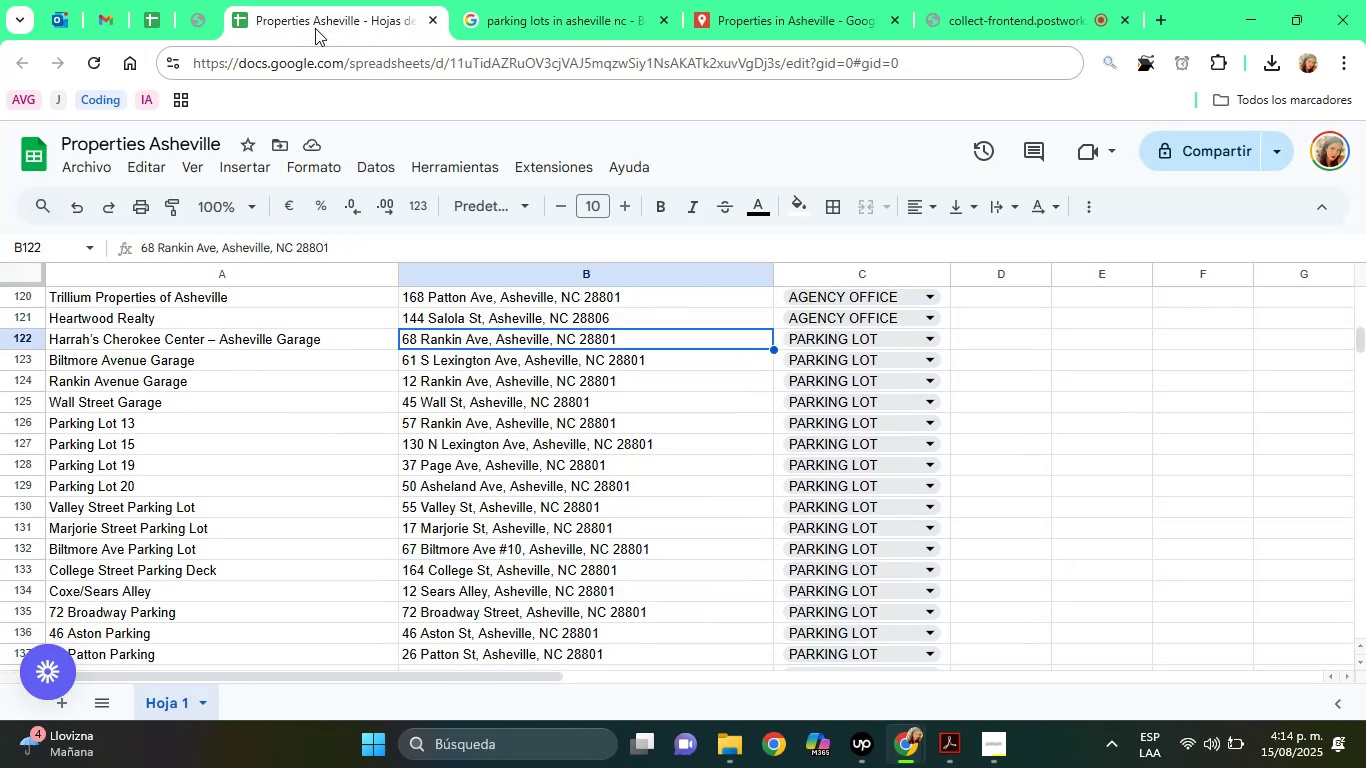 
key(ArrowDown)
 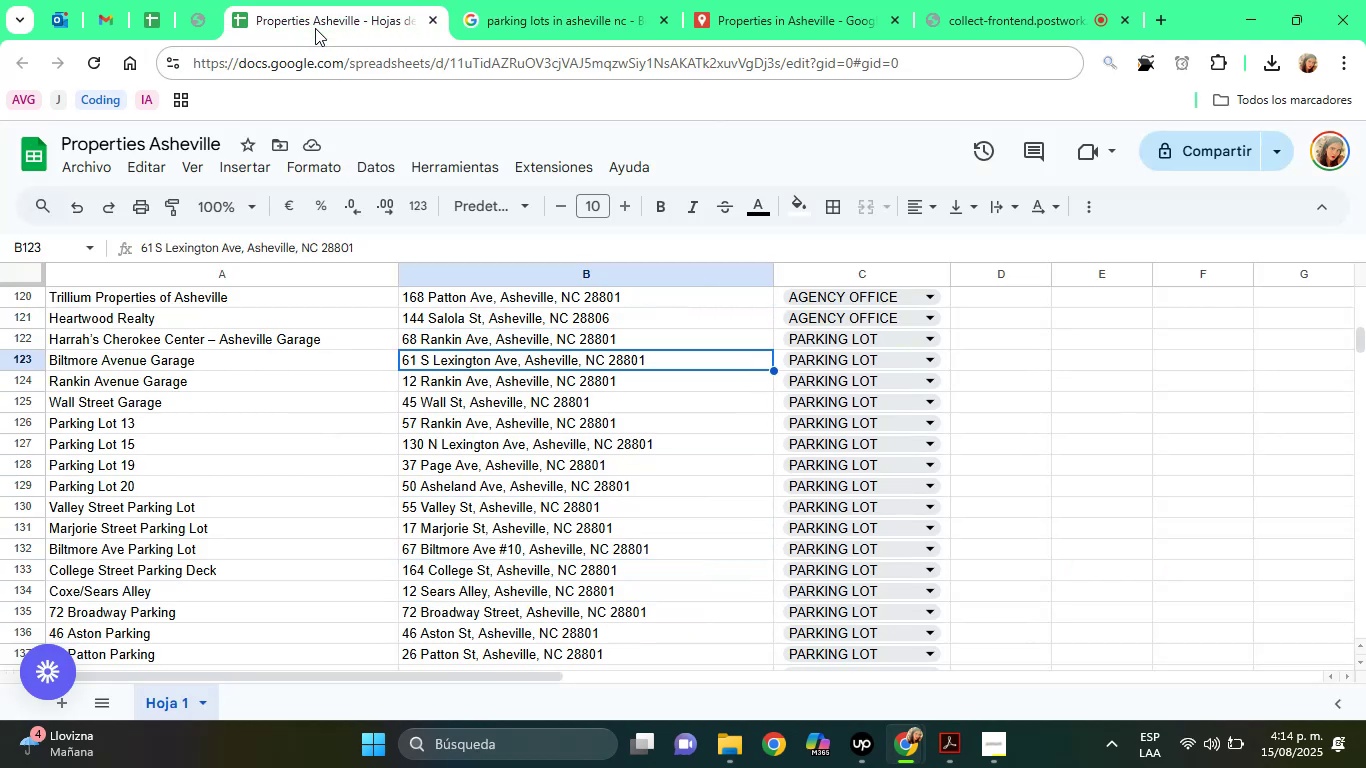 
key(ArrowDown)
 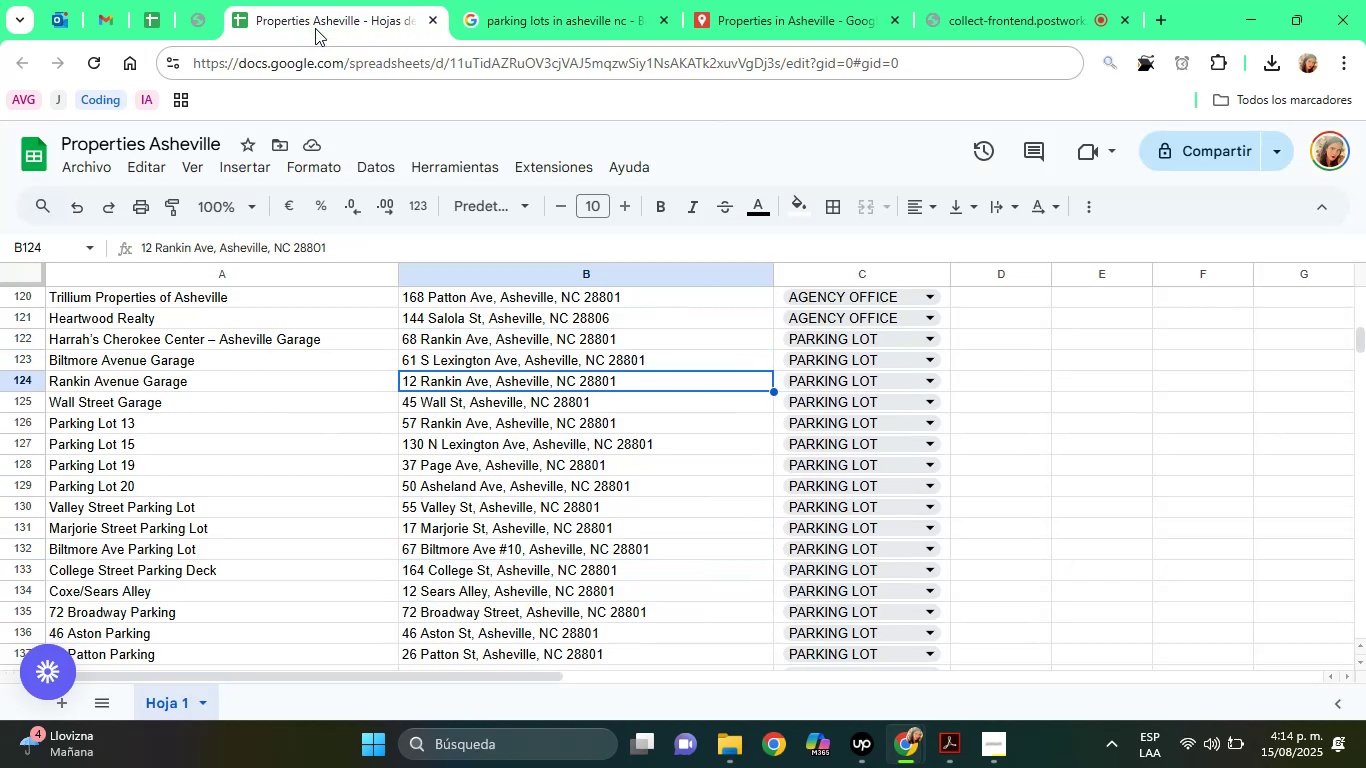 
key(ArrowDown)
 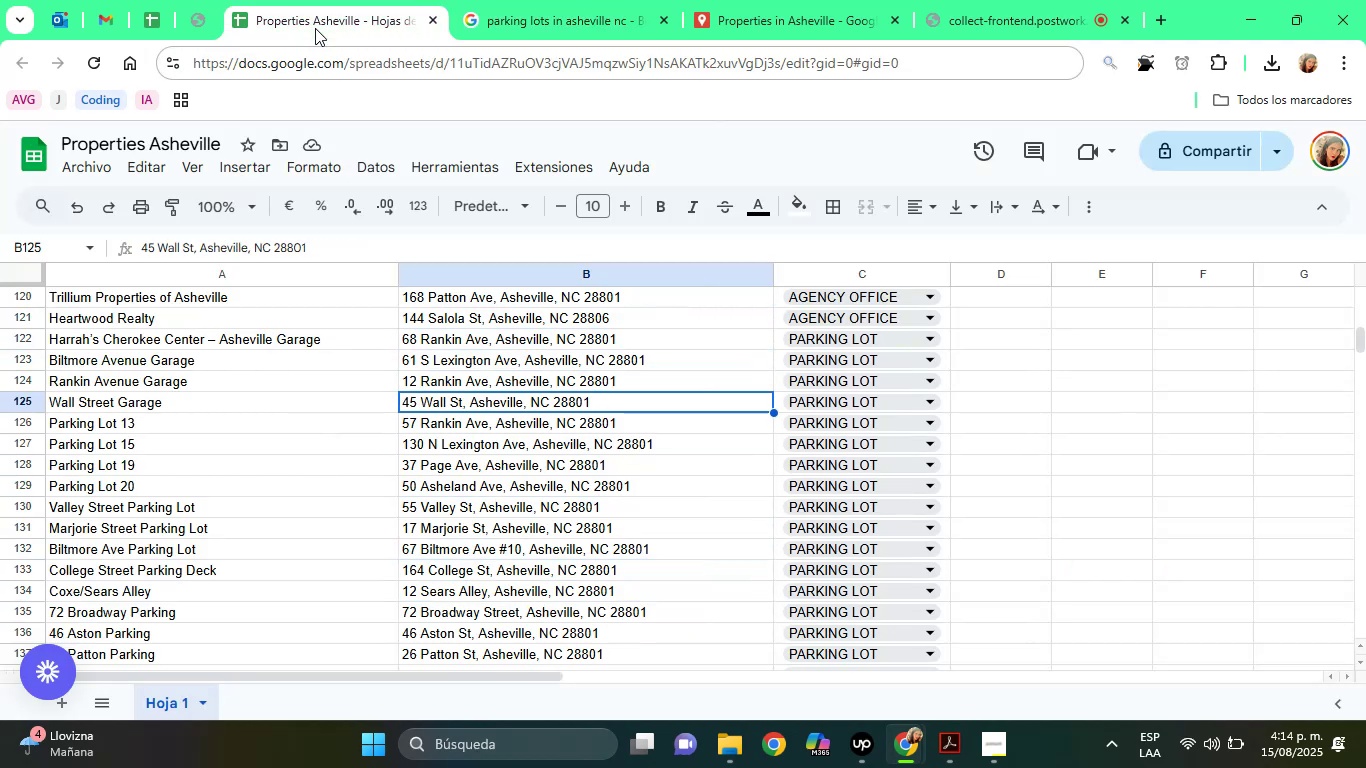 
key(ArrowDown)
 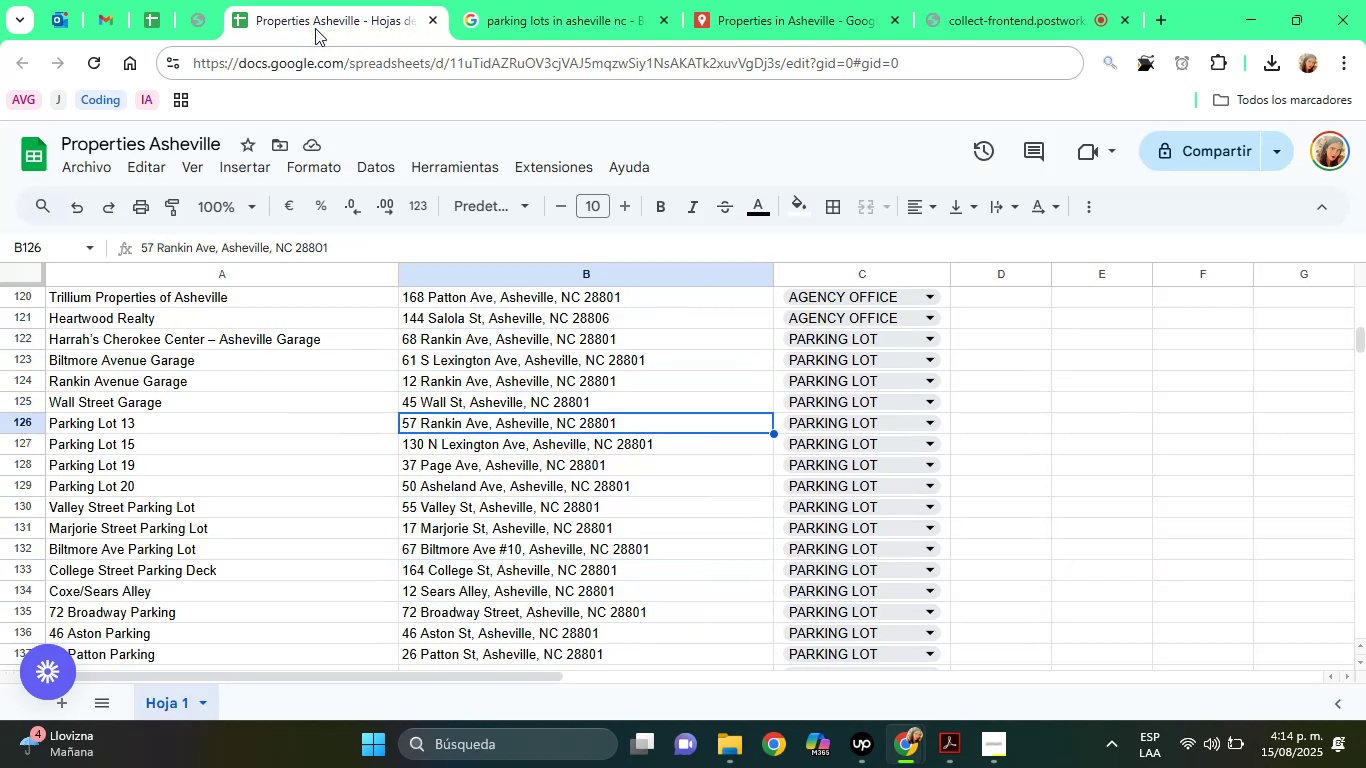 
key(ArrowDown)
 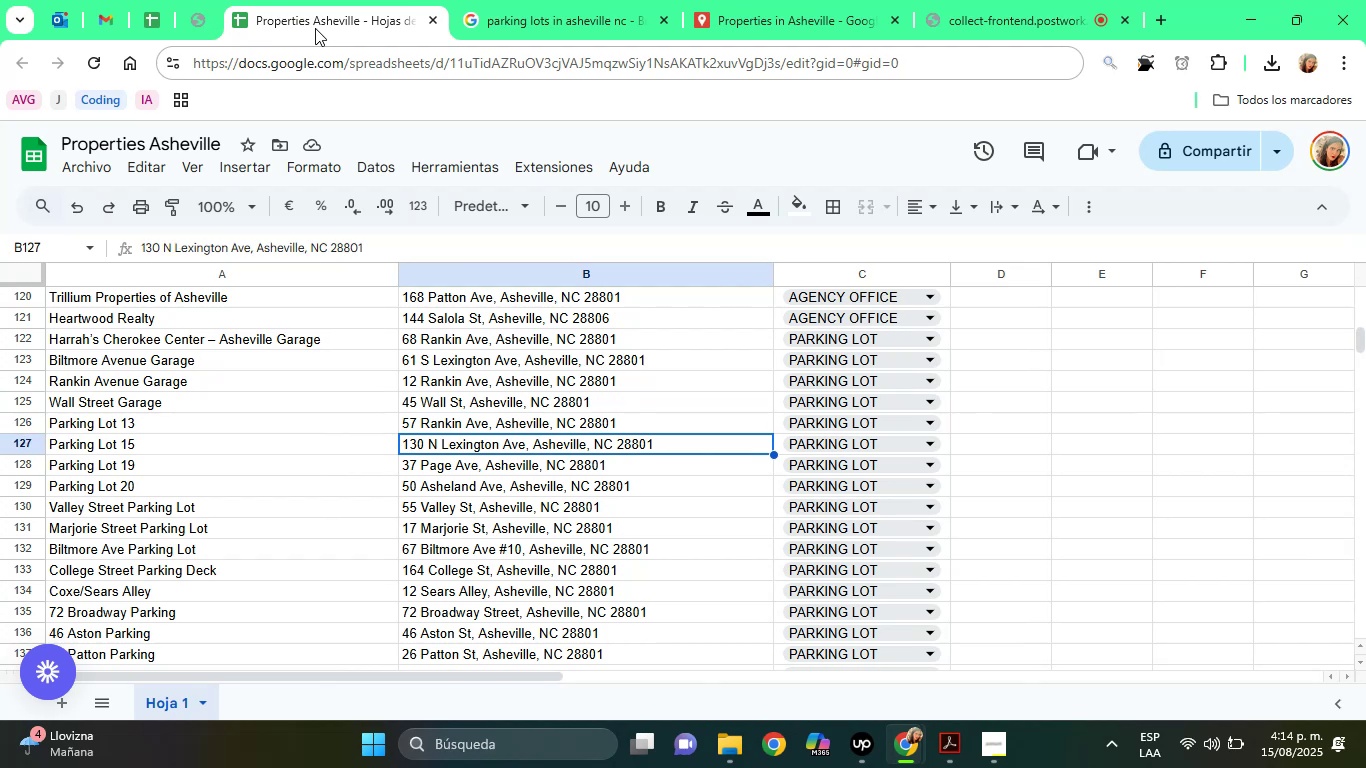 
key(ArrowDown)
 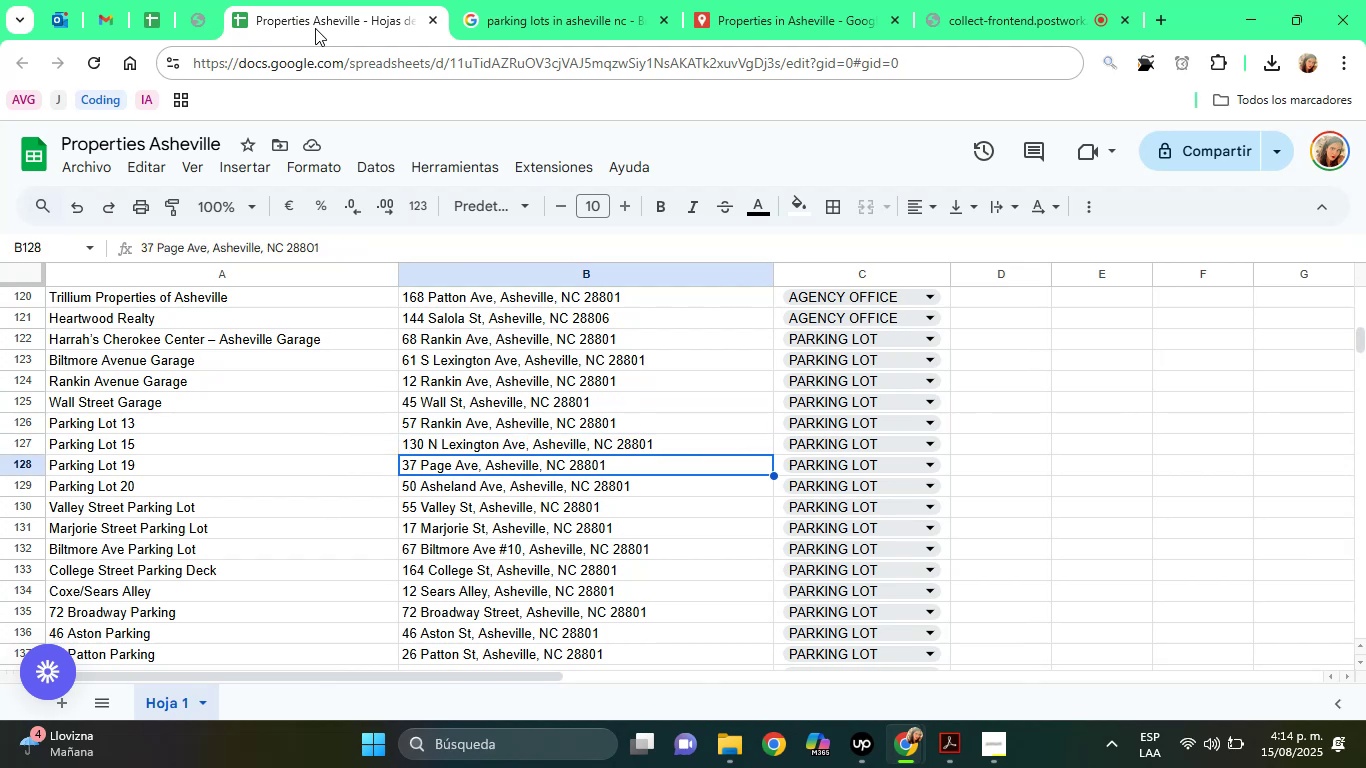 
key(ArrowDown)
 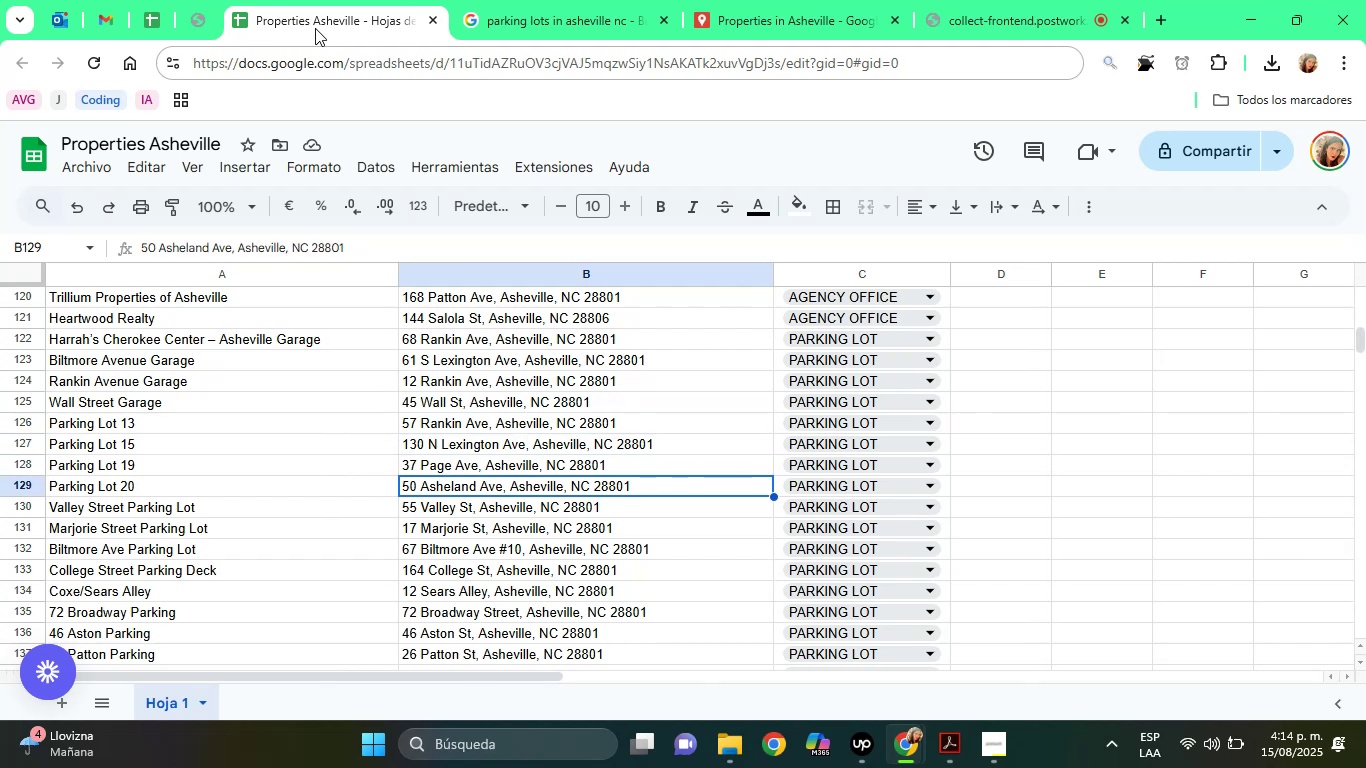 
key(ArrowDown)
 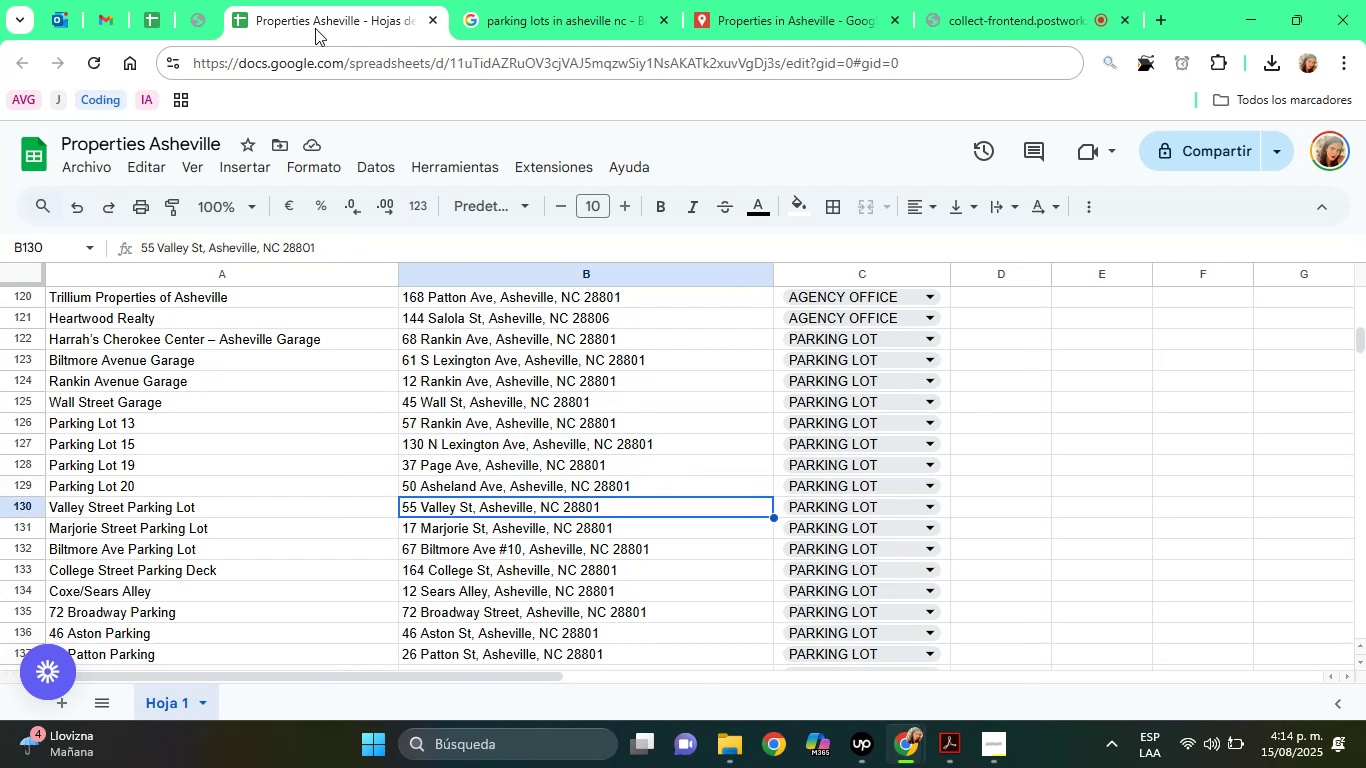 
key(ArrowDown)
 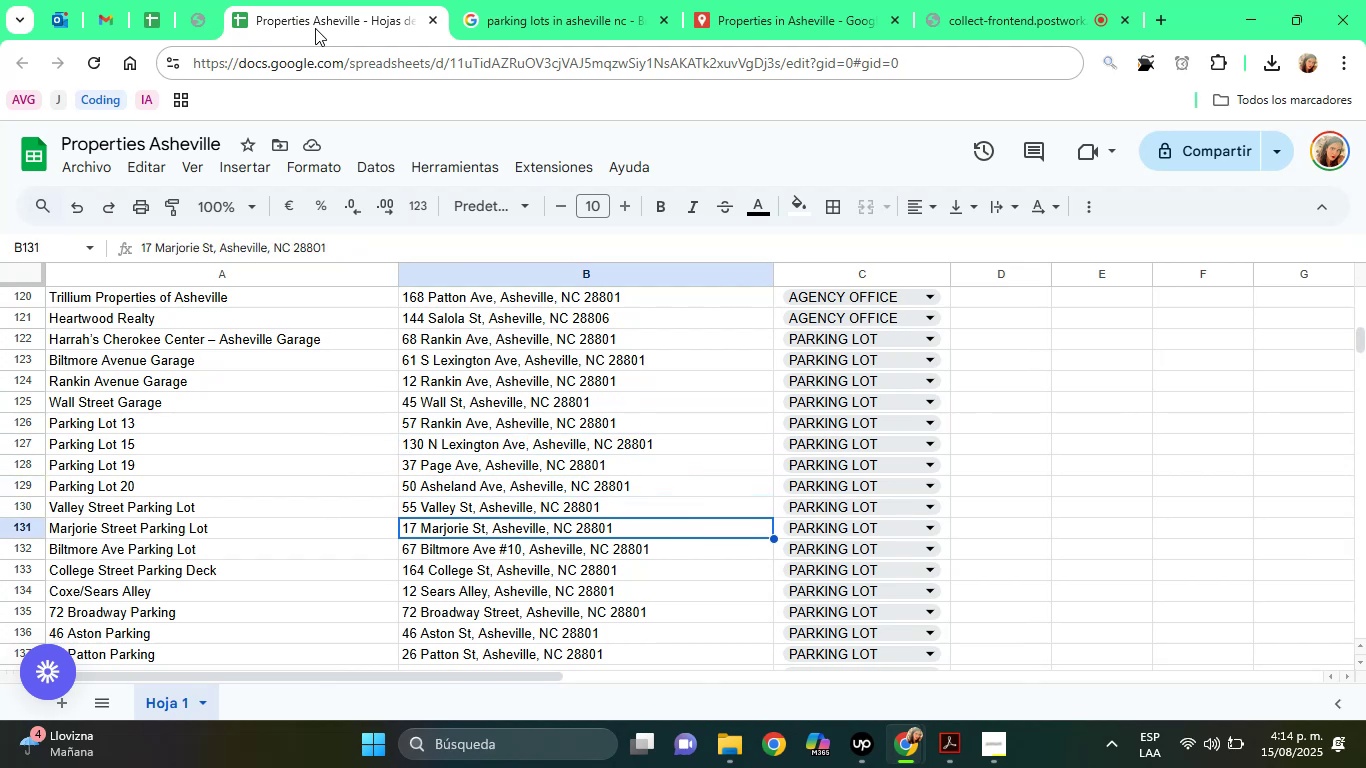 
key(ArrowDown)
 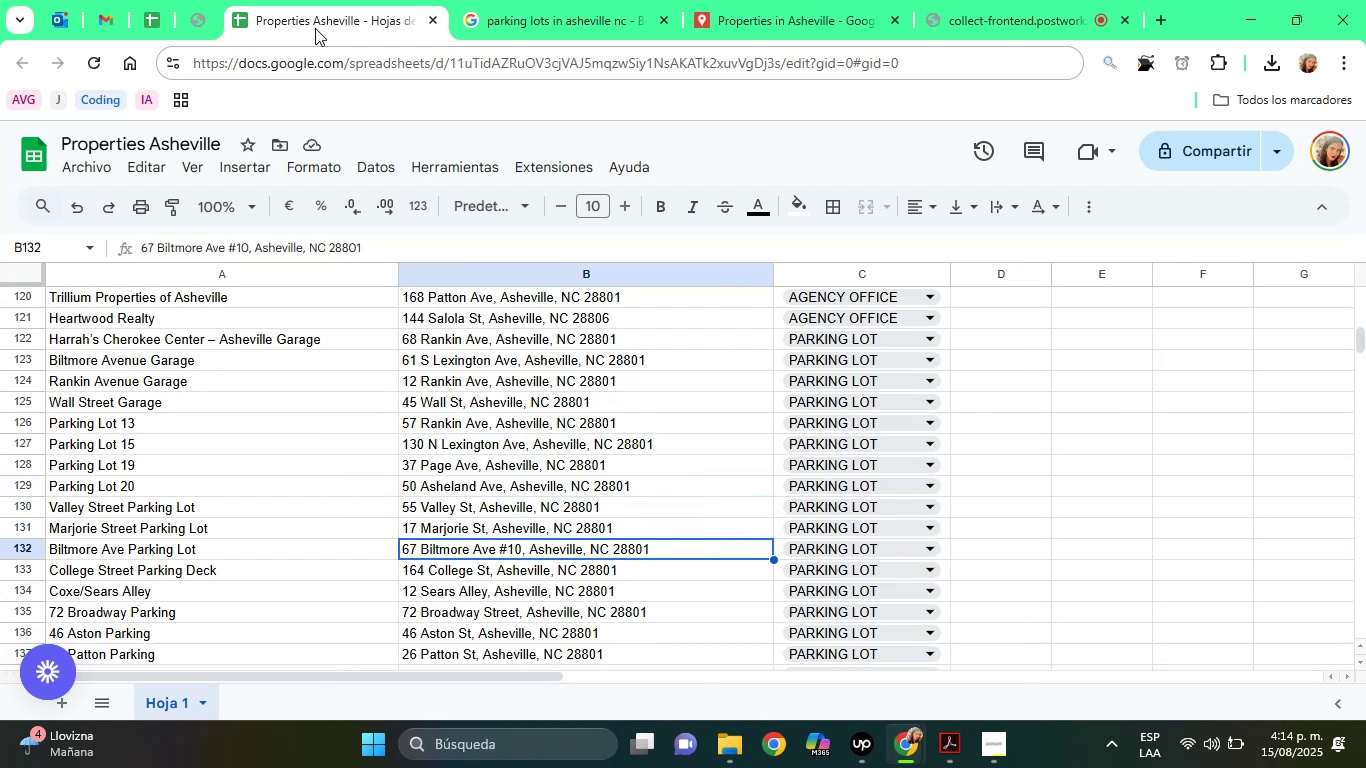 
key(ArrowDown)
 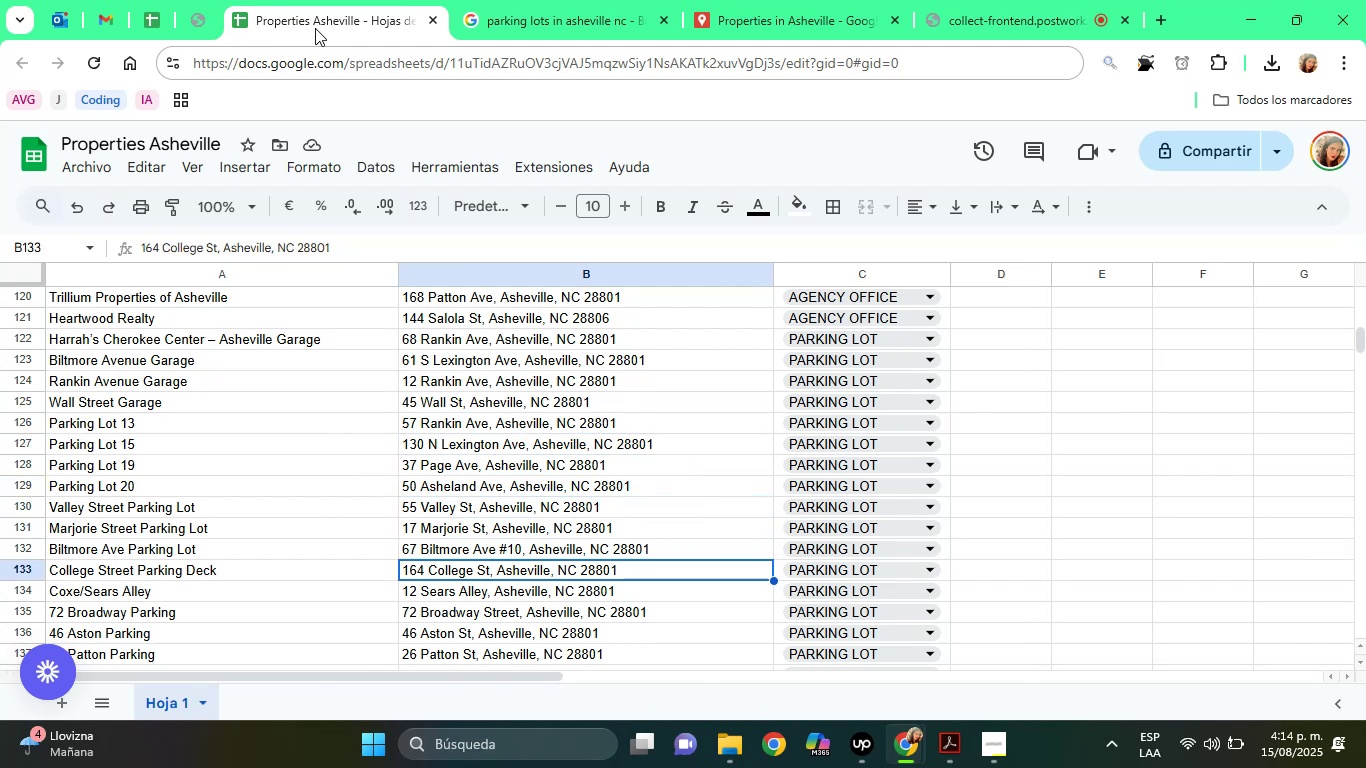 
key(ArrowDown)
 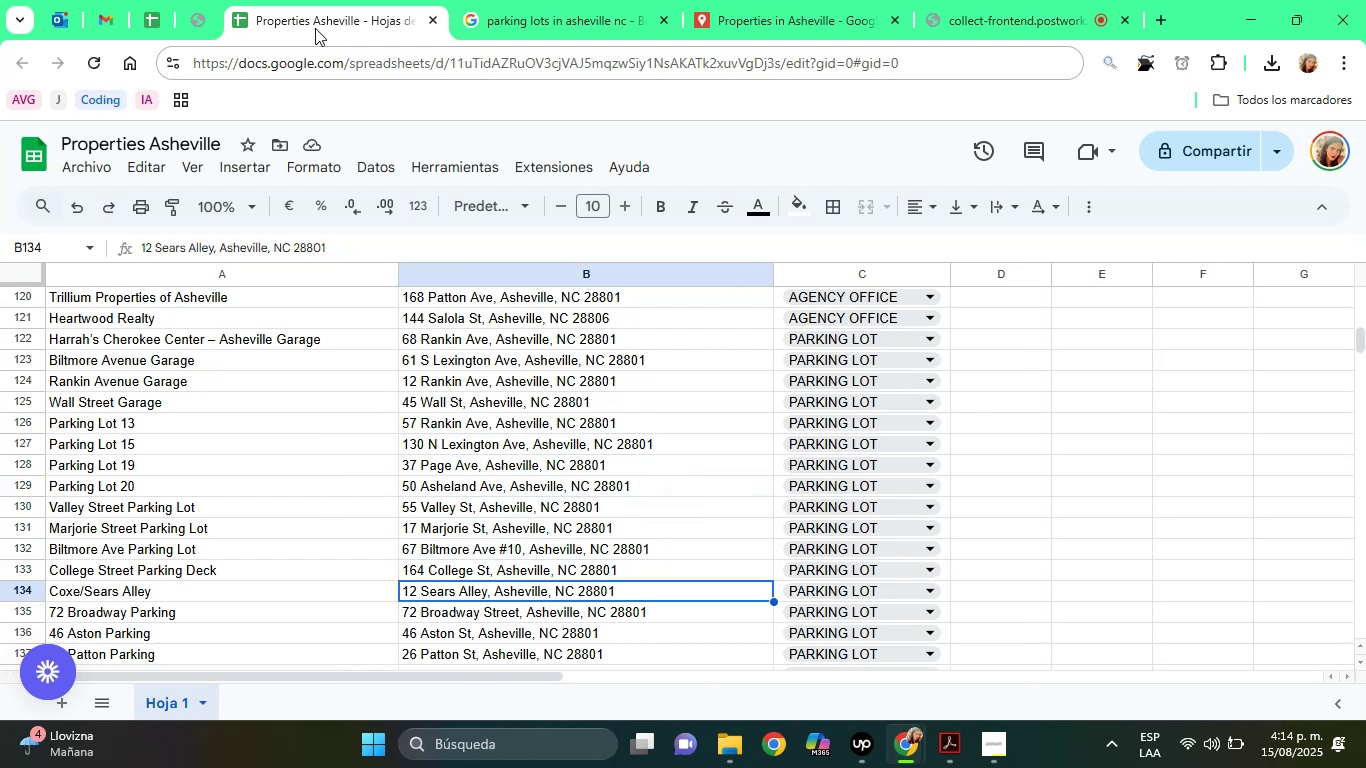 
key(ArrowDown)
 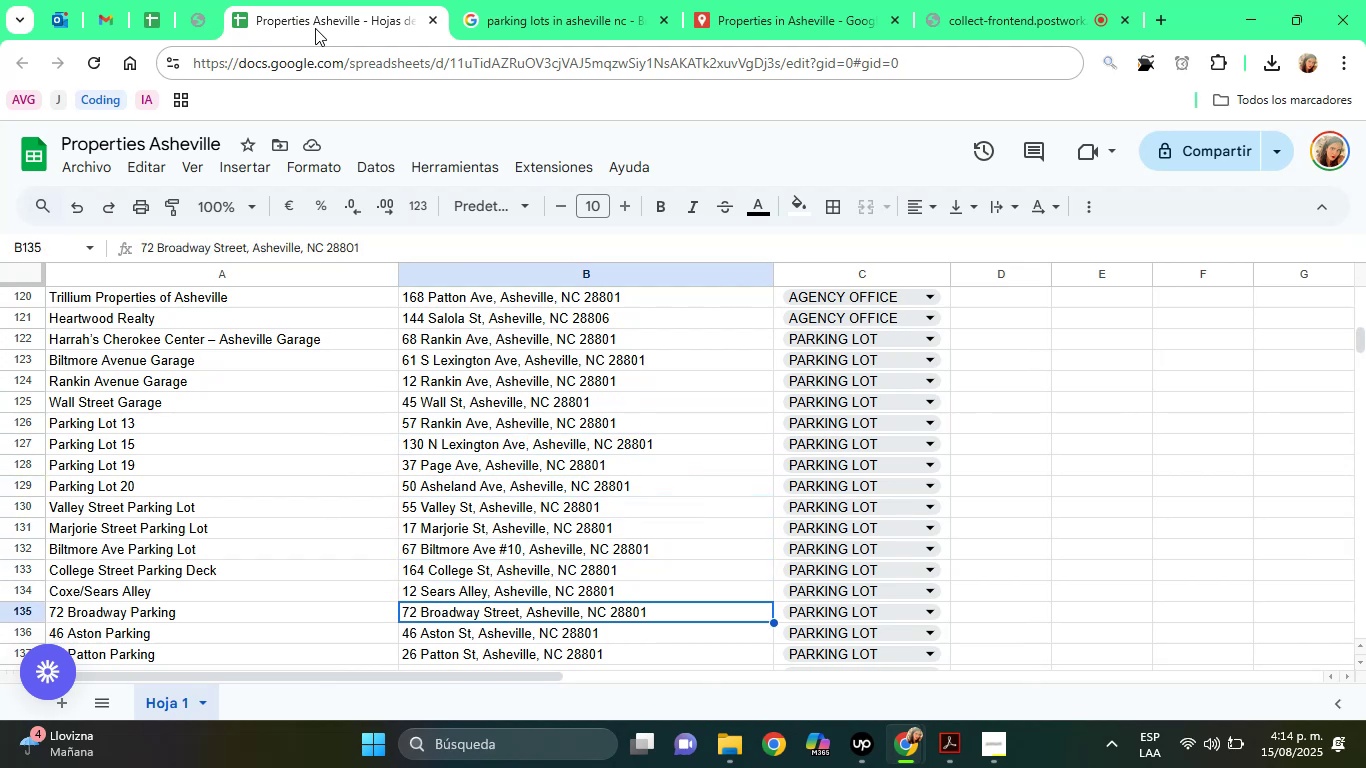 
key(ArrowDown)
 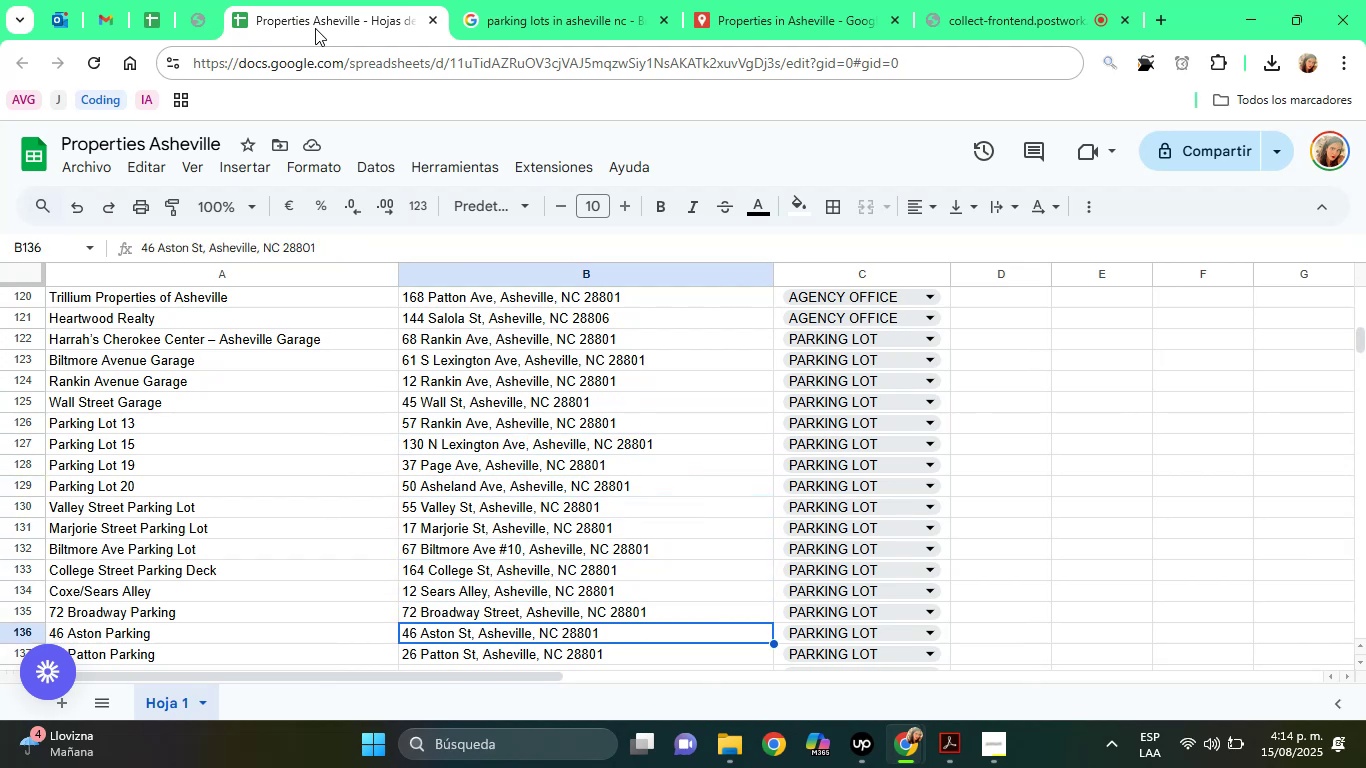 
key(ArrowDown)
 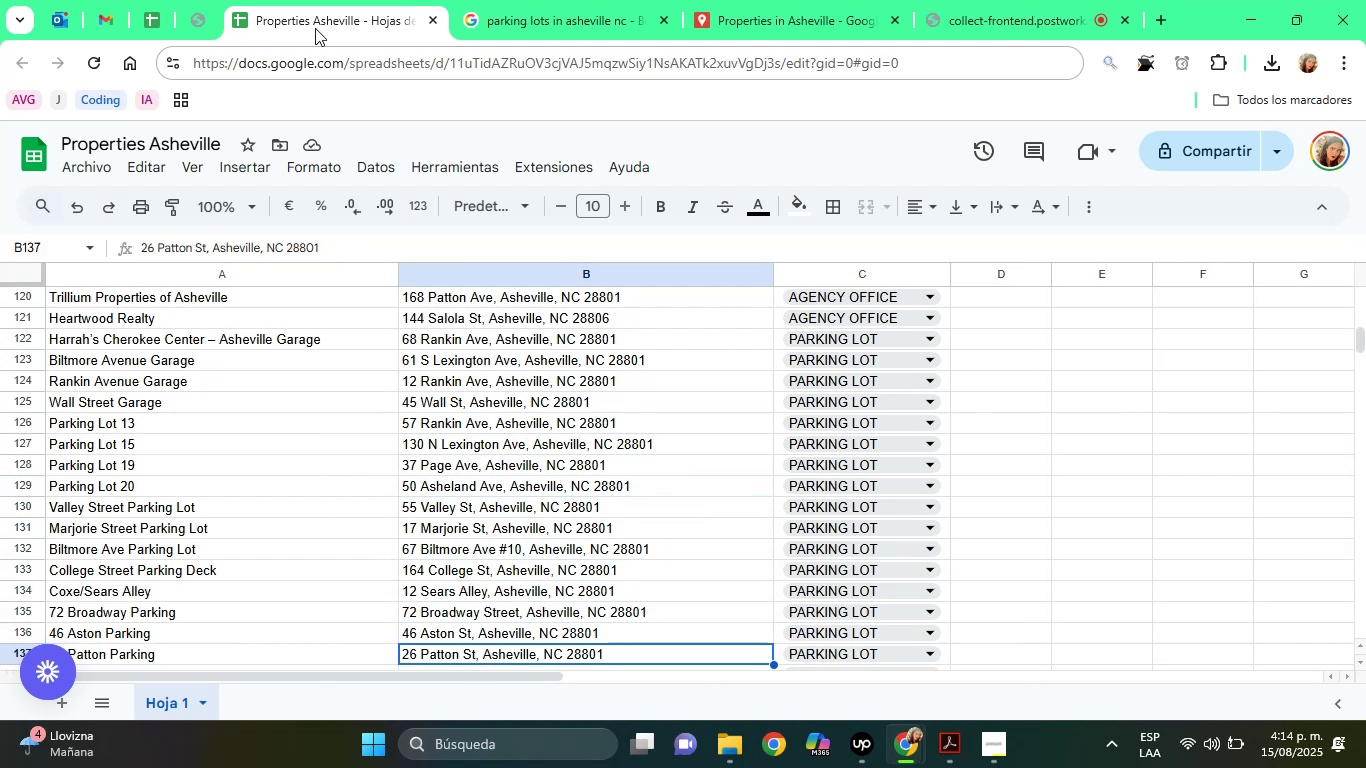 
key(ArrowDown)
 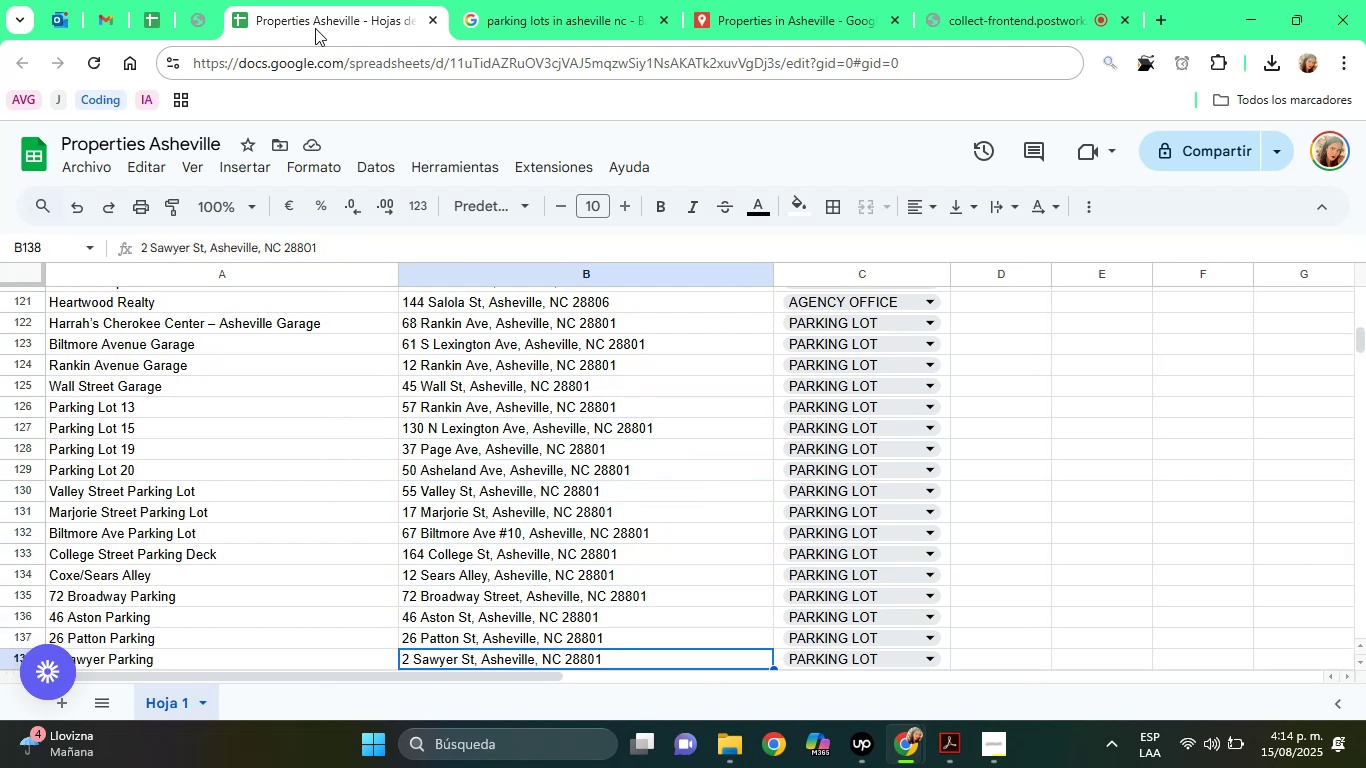 
key(ArrowDown)
 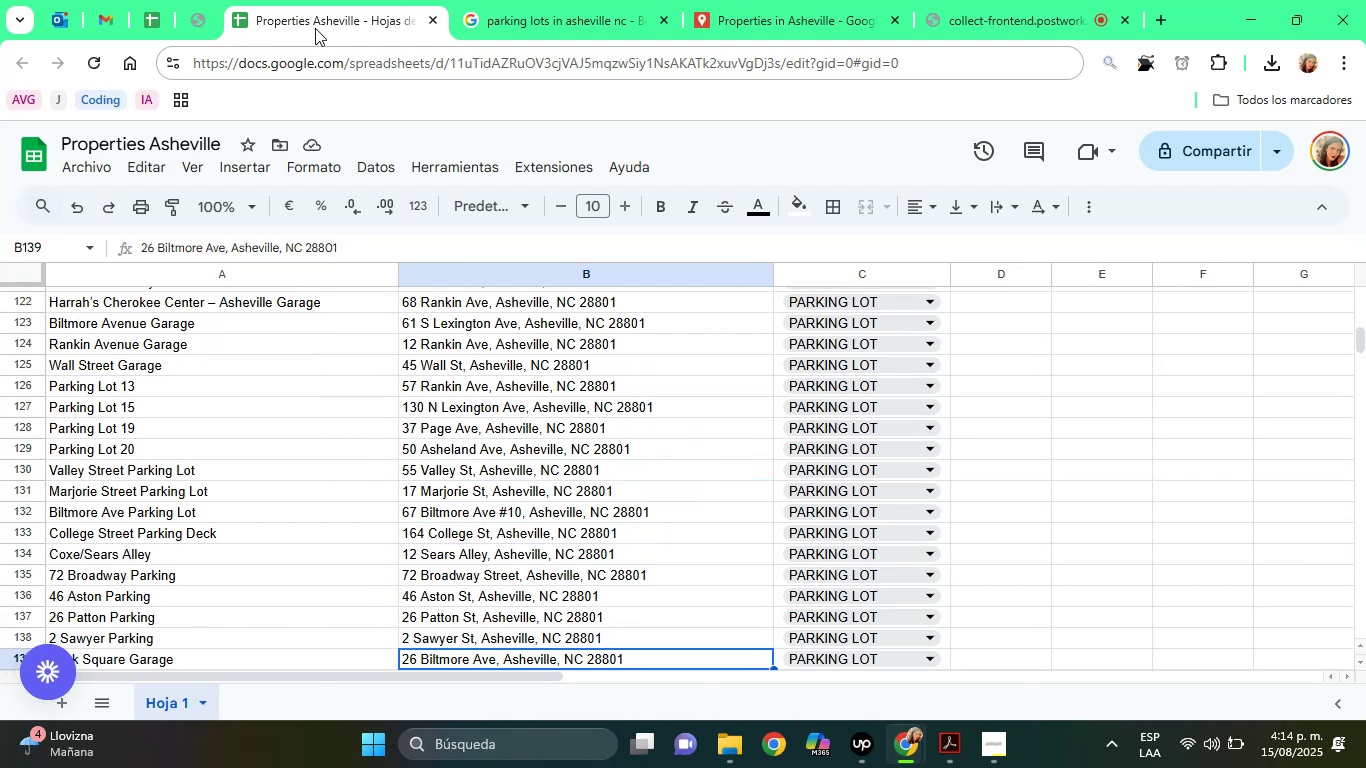 
key(ArrowDown)
 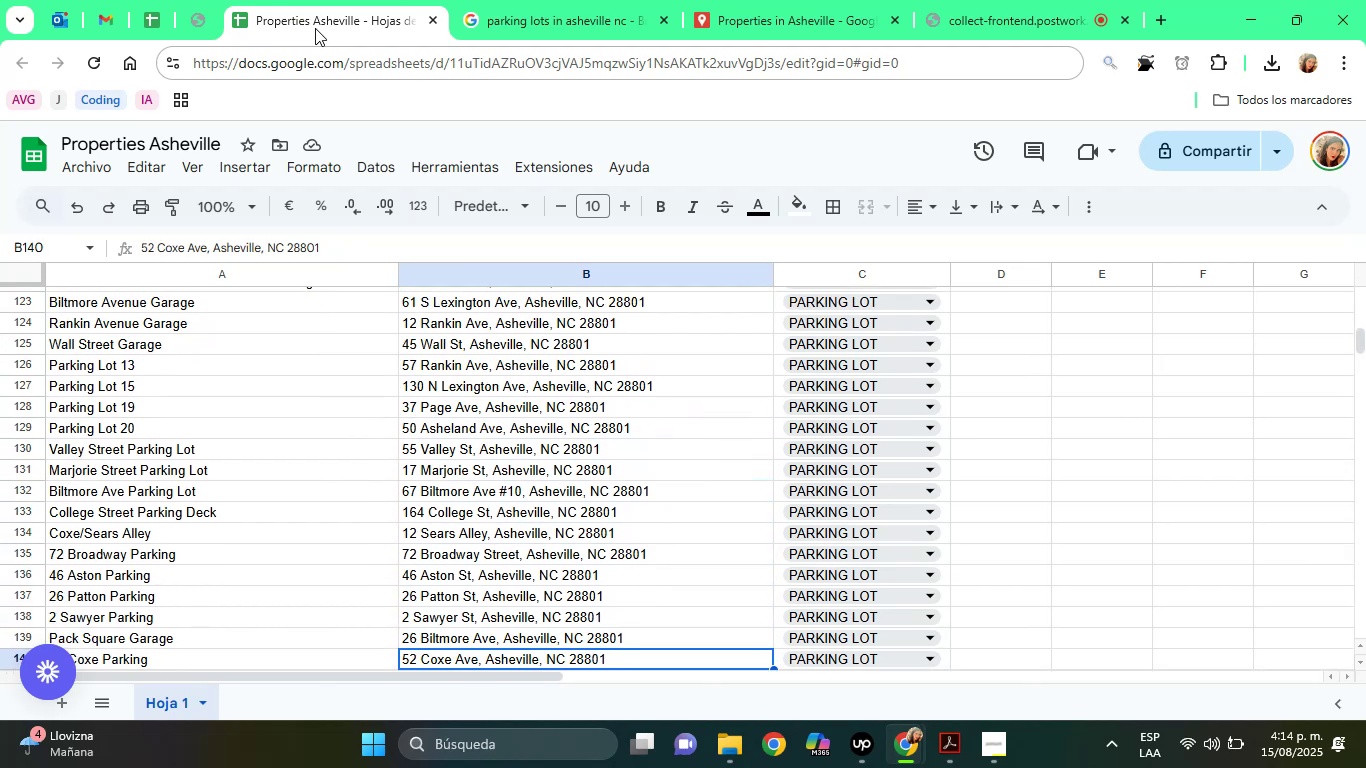 
key(ArrowDown)
 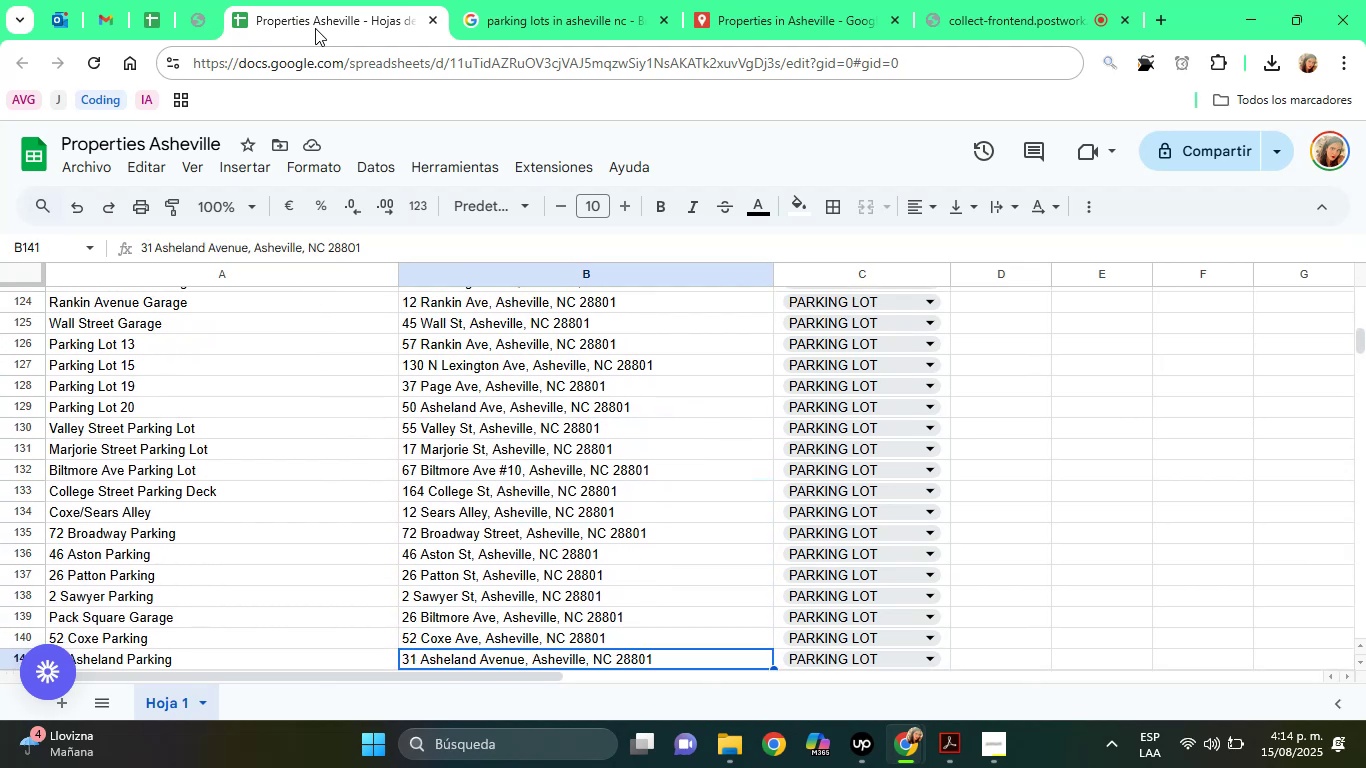 
key(ArrowDown)
 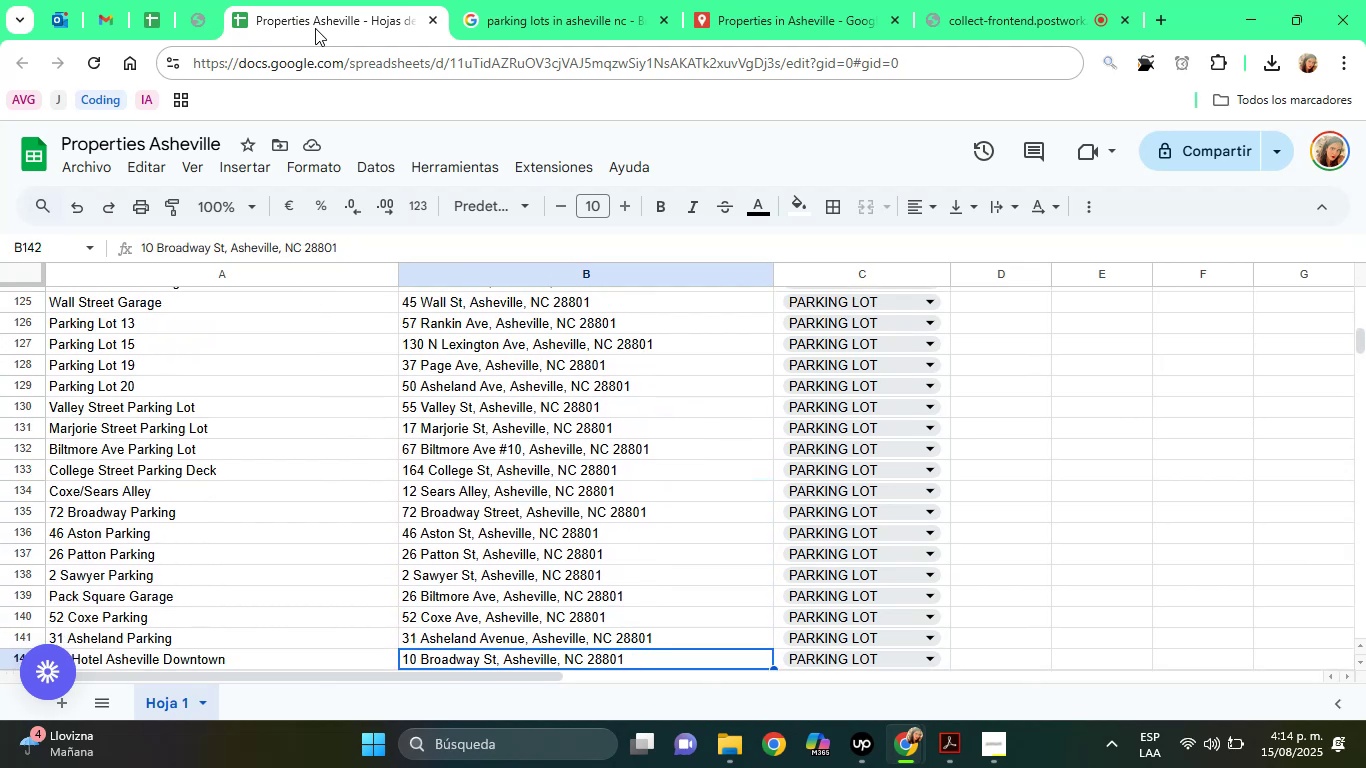 
key(ArrowUp)
 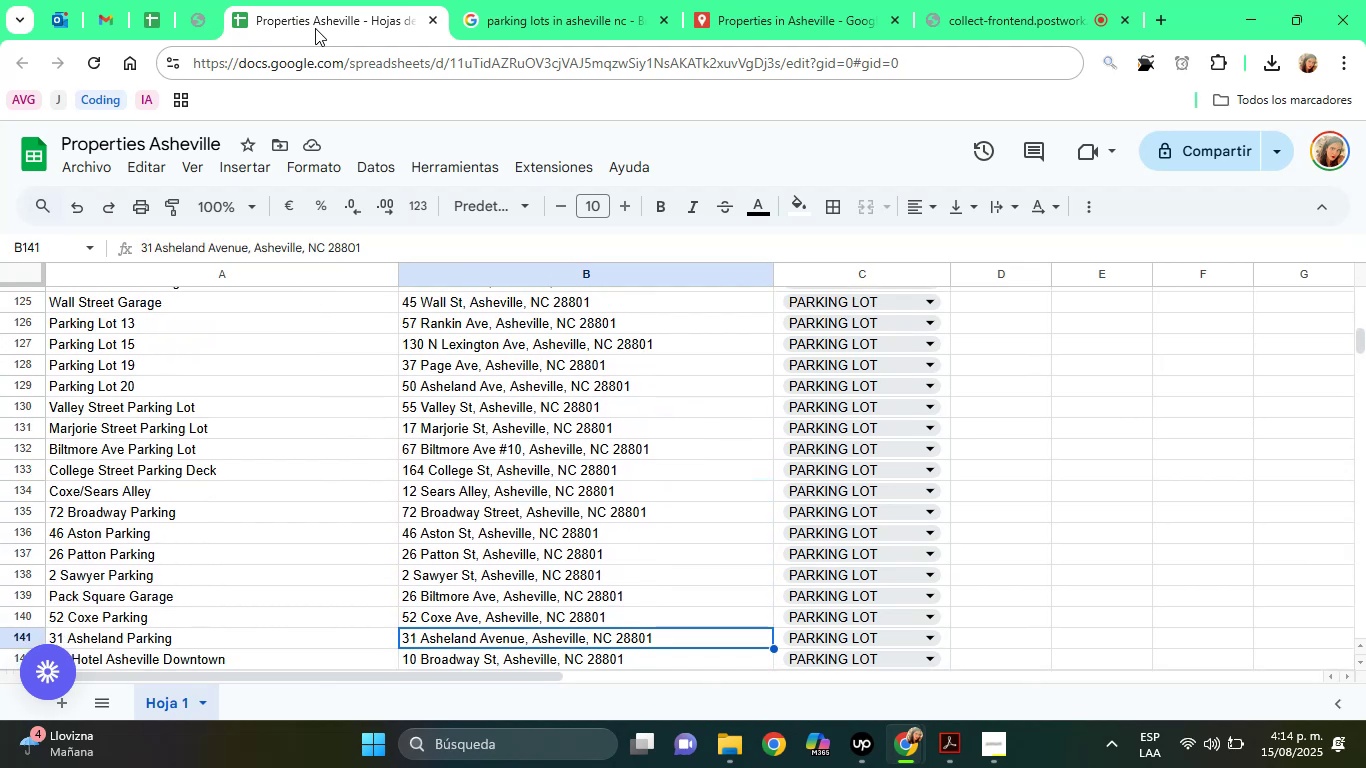 
key(ArrowUp)
 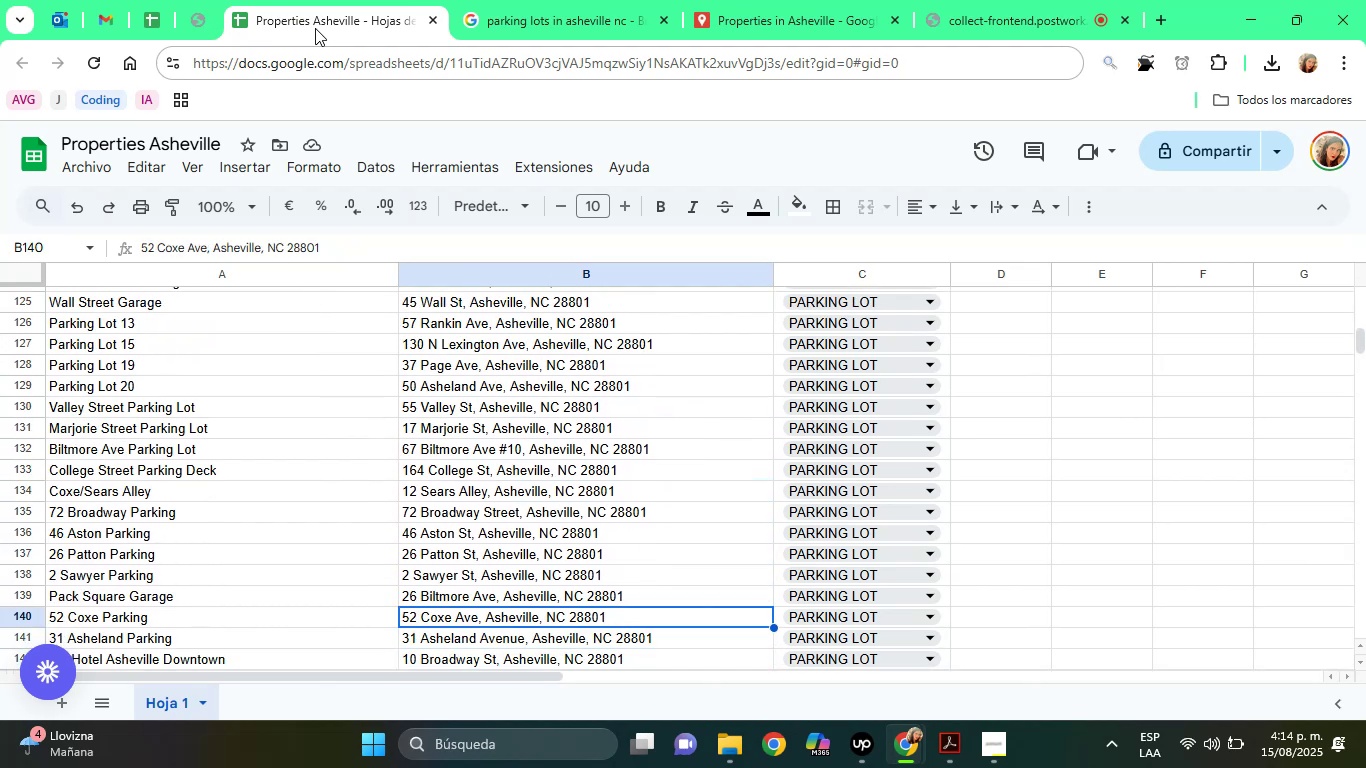 
key(ArrowDown)
 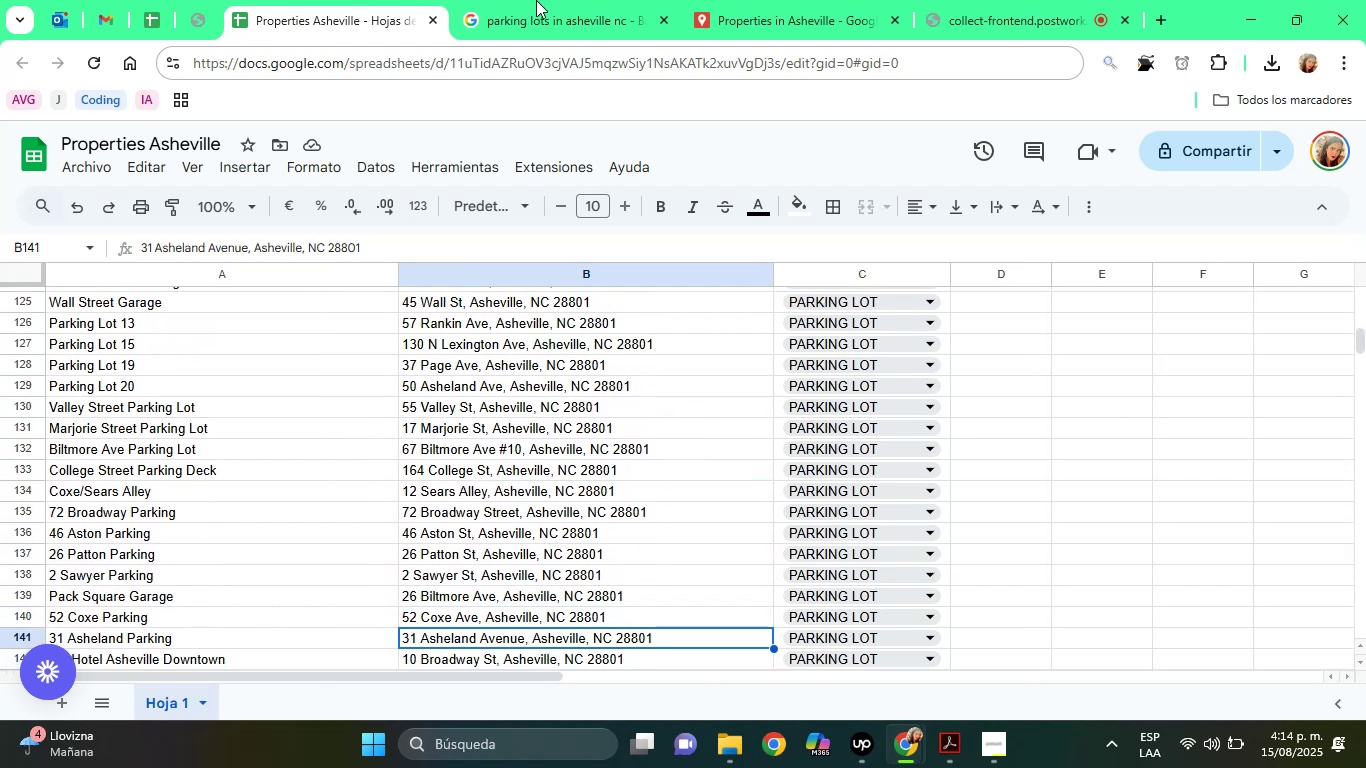 
left_click([572, 0])
 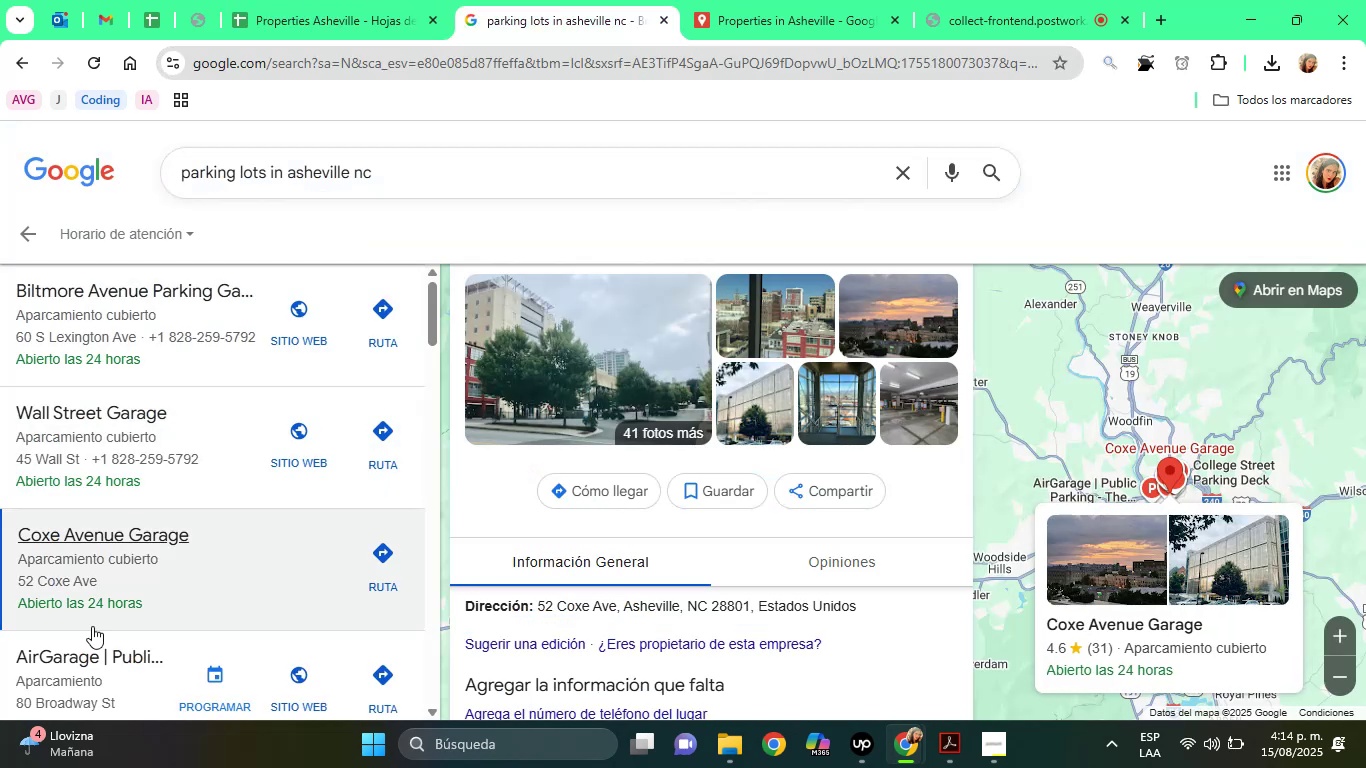 
left_click([68, 686])
 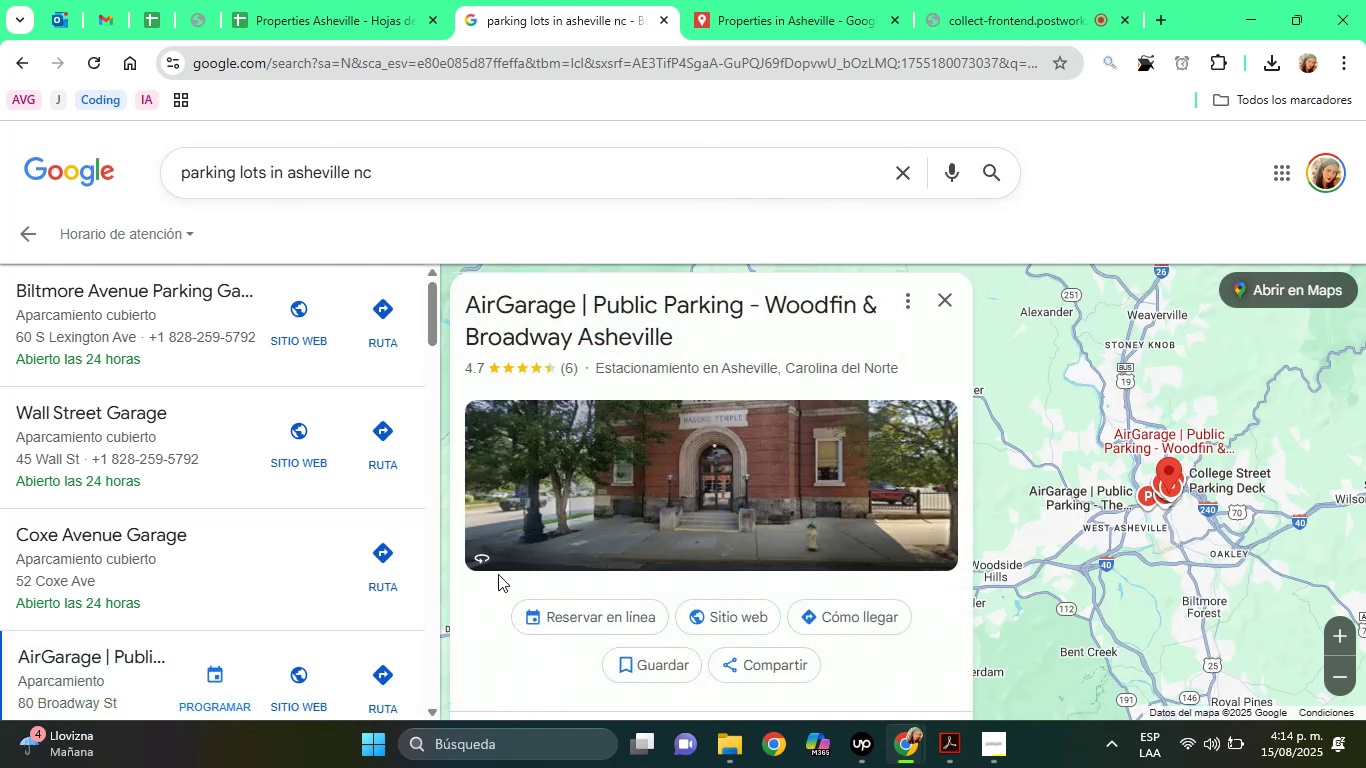 
left_click([476, 632])
 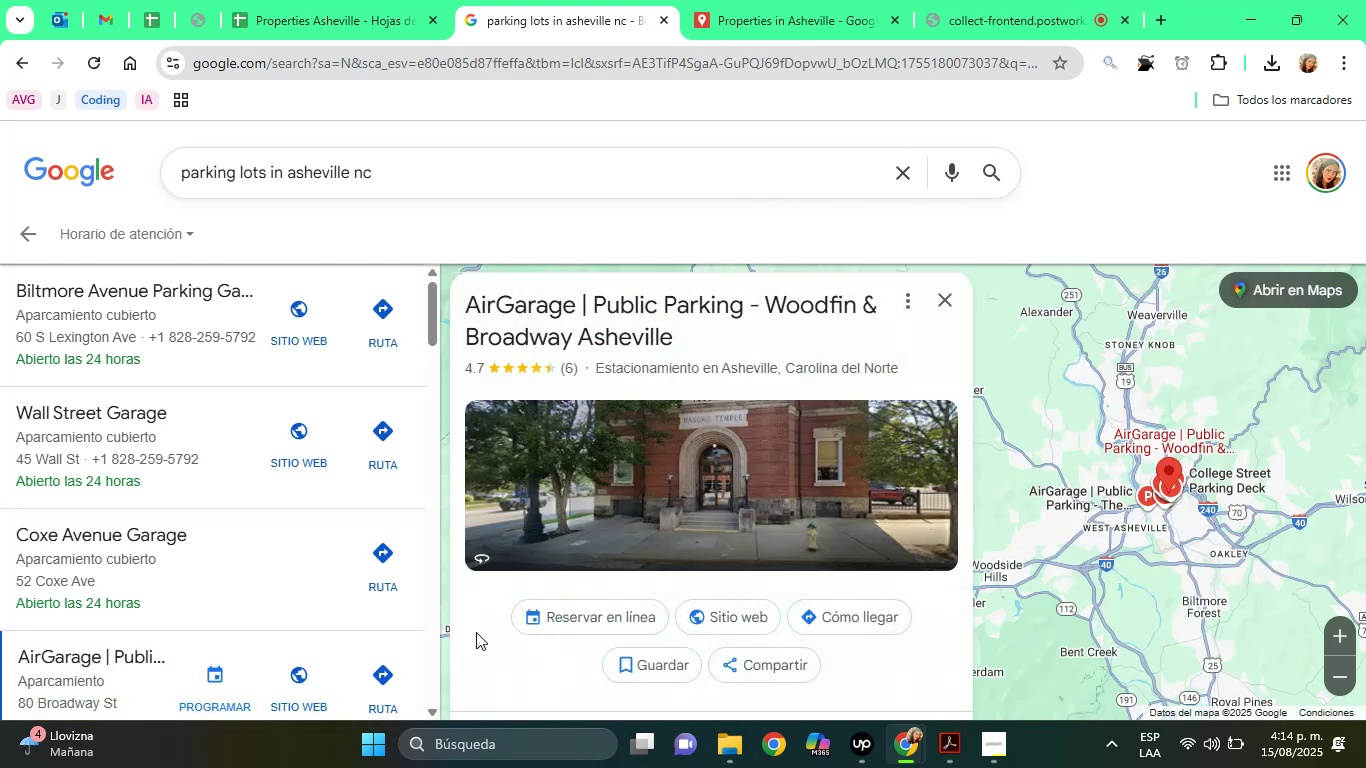 
key(ArrowDown)
 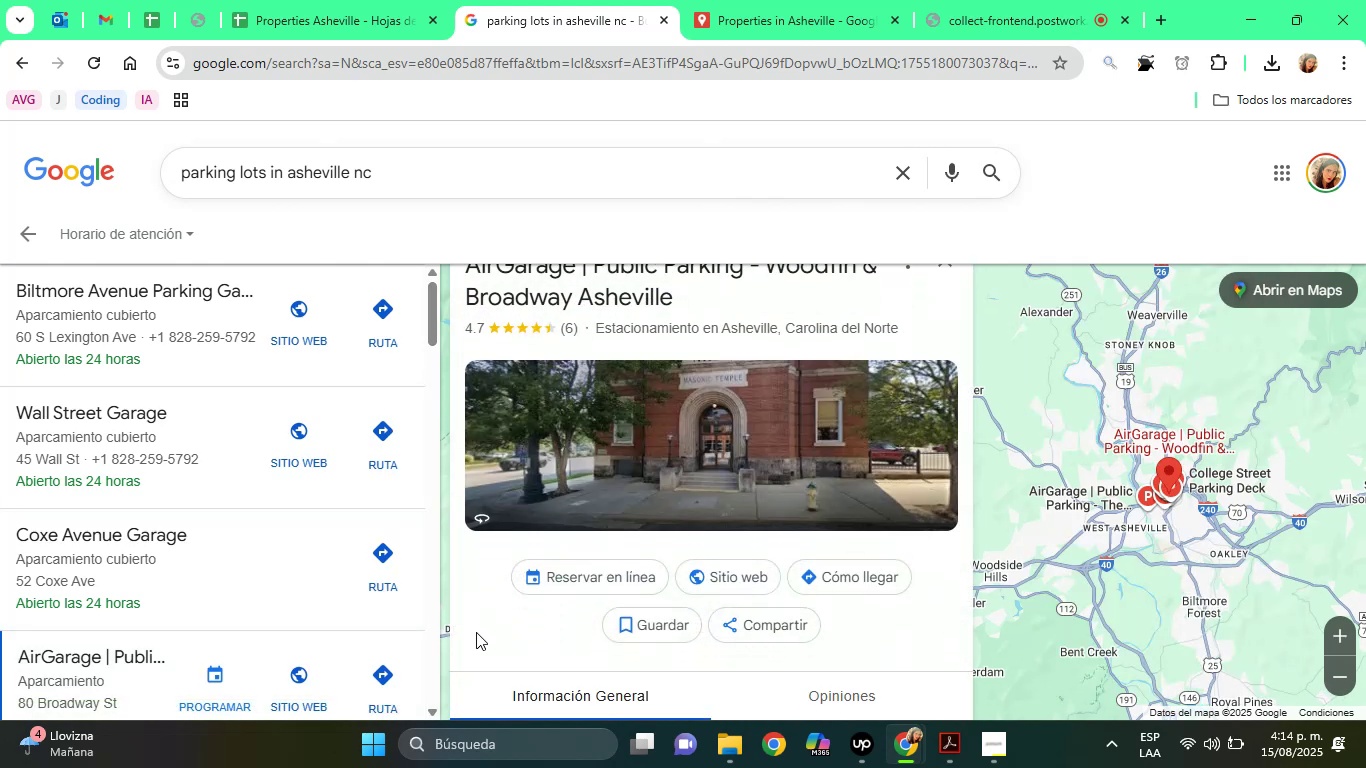 
hold_key(key=ArrowDown, duration=0.58)
 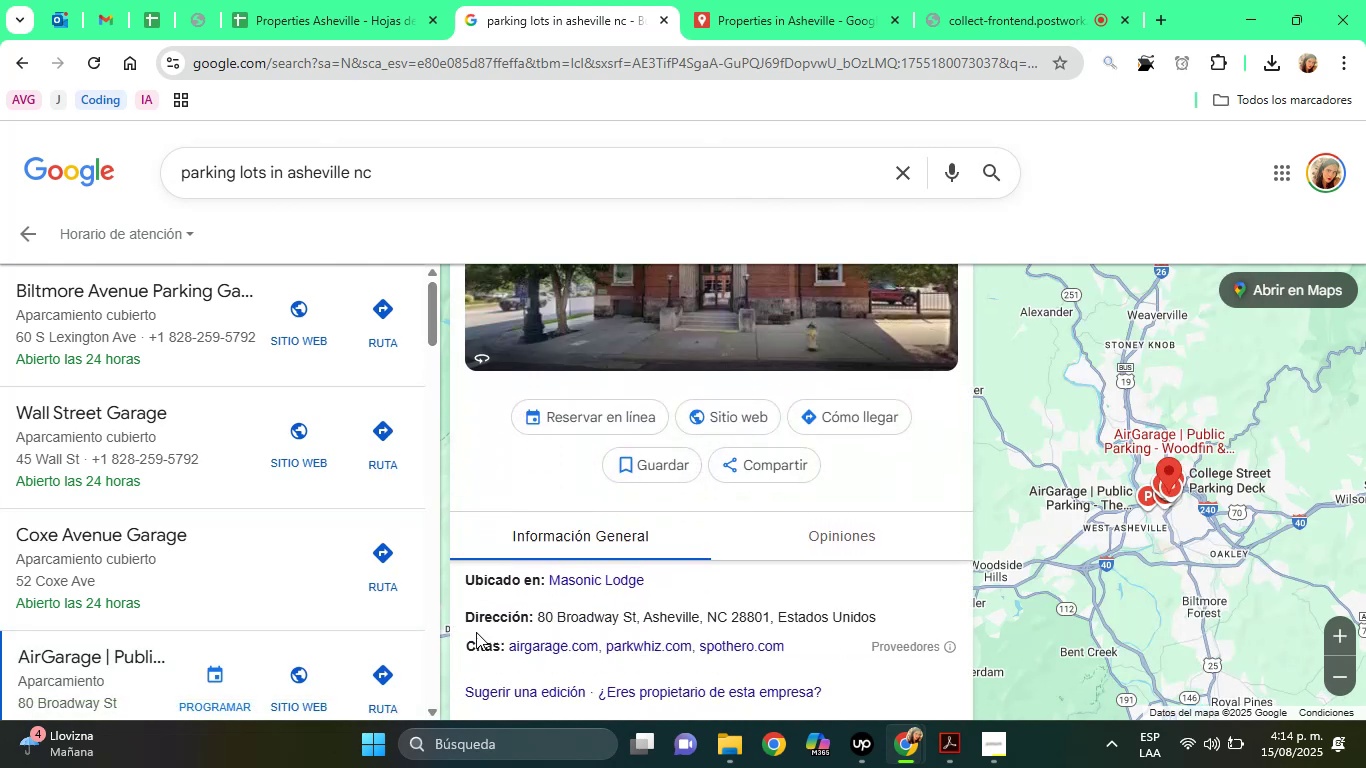 
key(ArrowDown)
 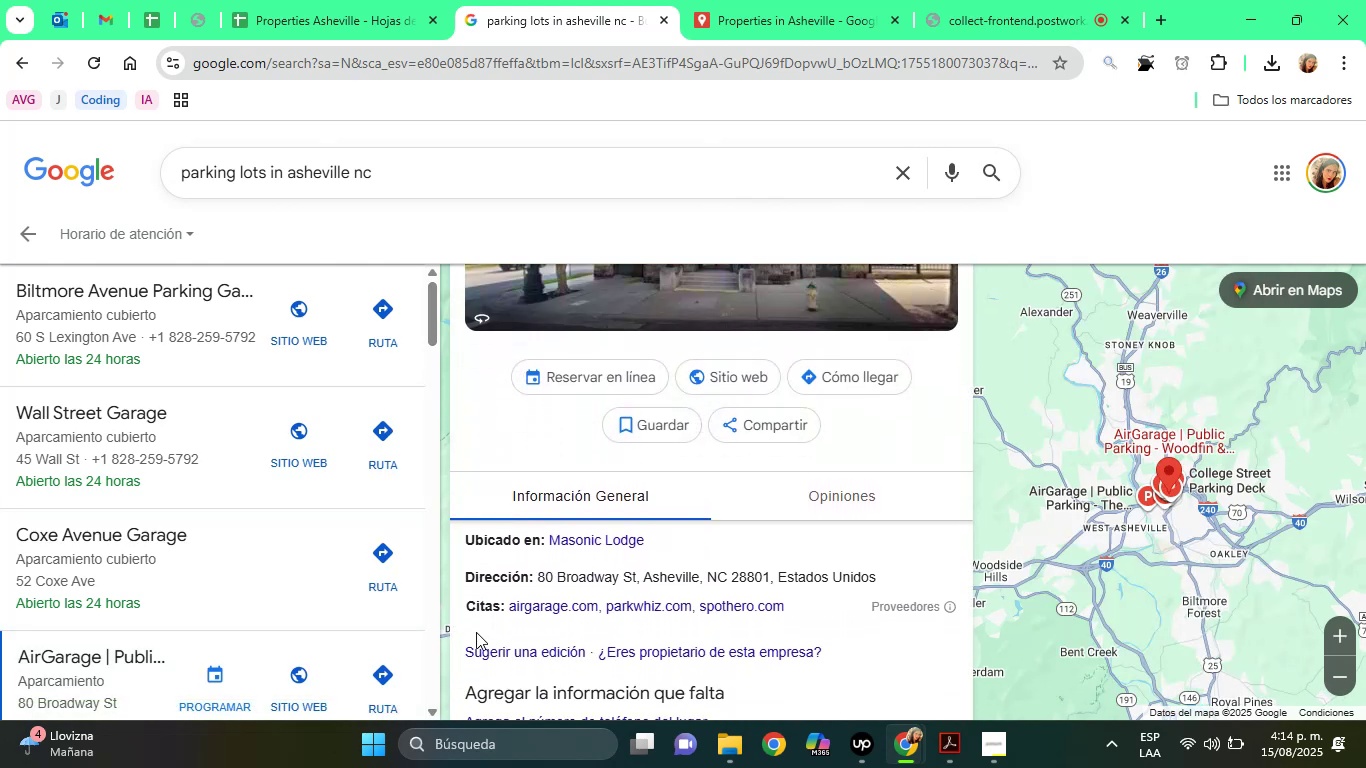 
key(ArrowDown)
 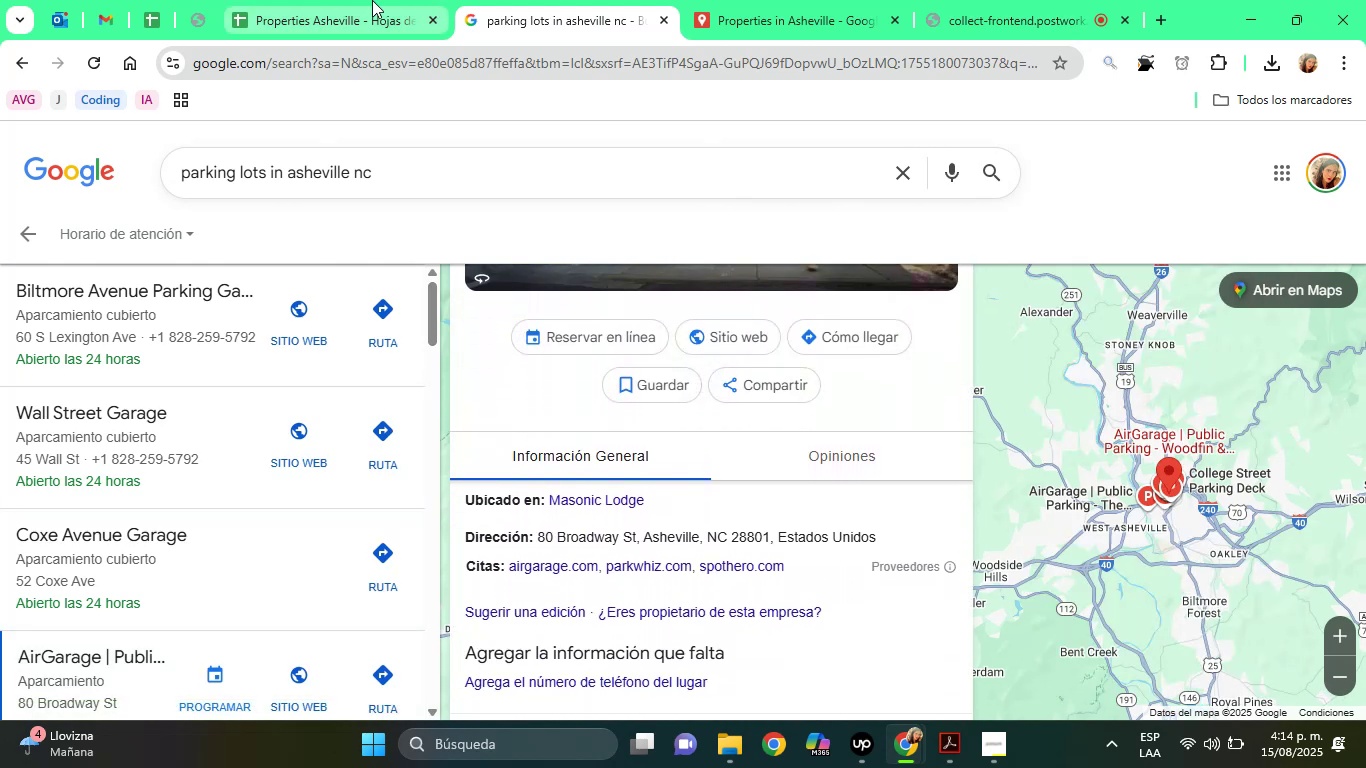 
left_click([363, 0])
 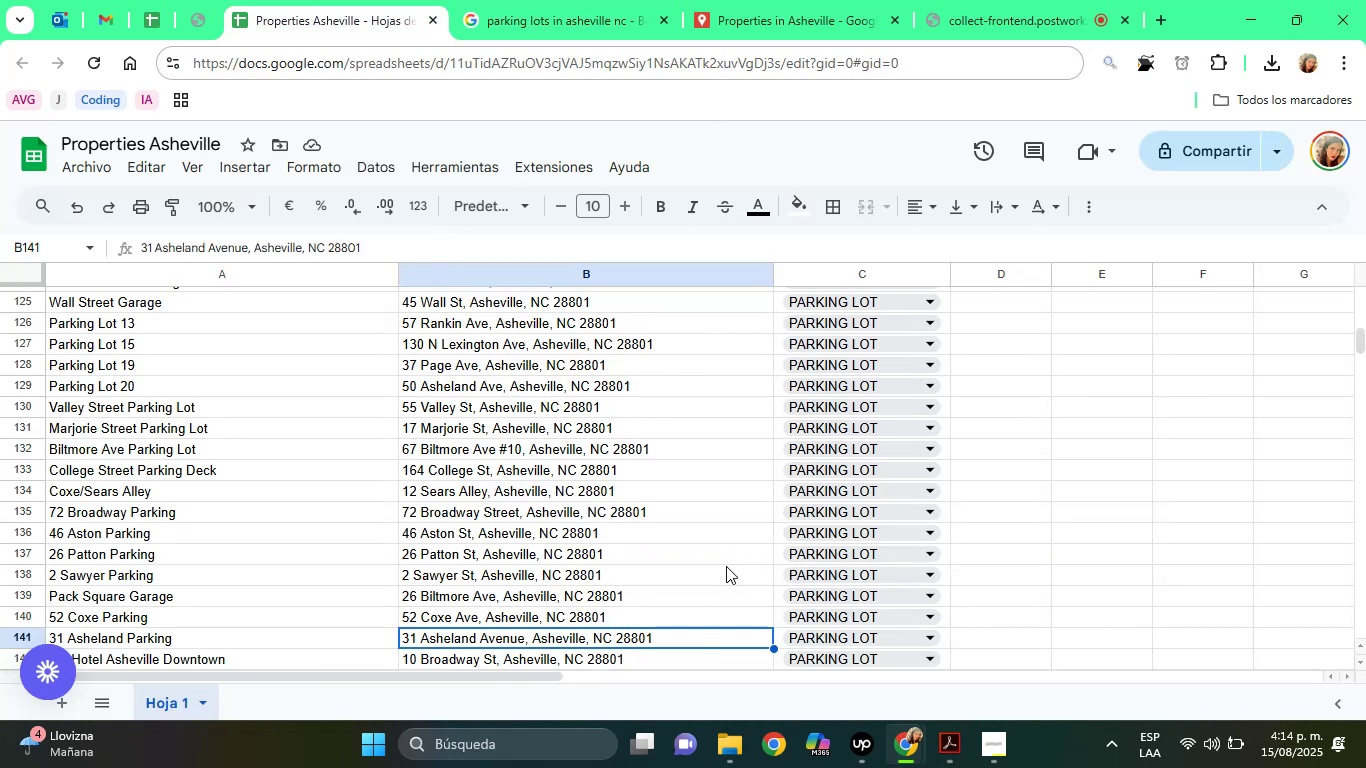 
left_click([606, 509])
 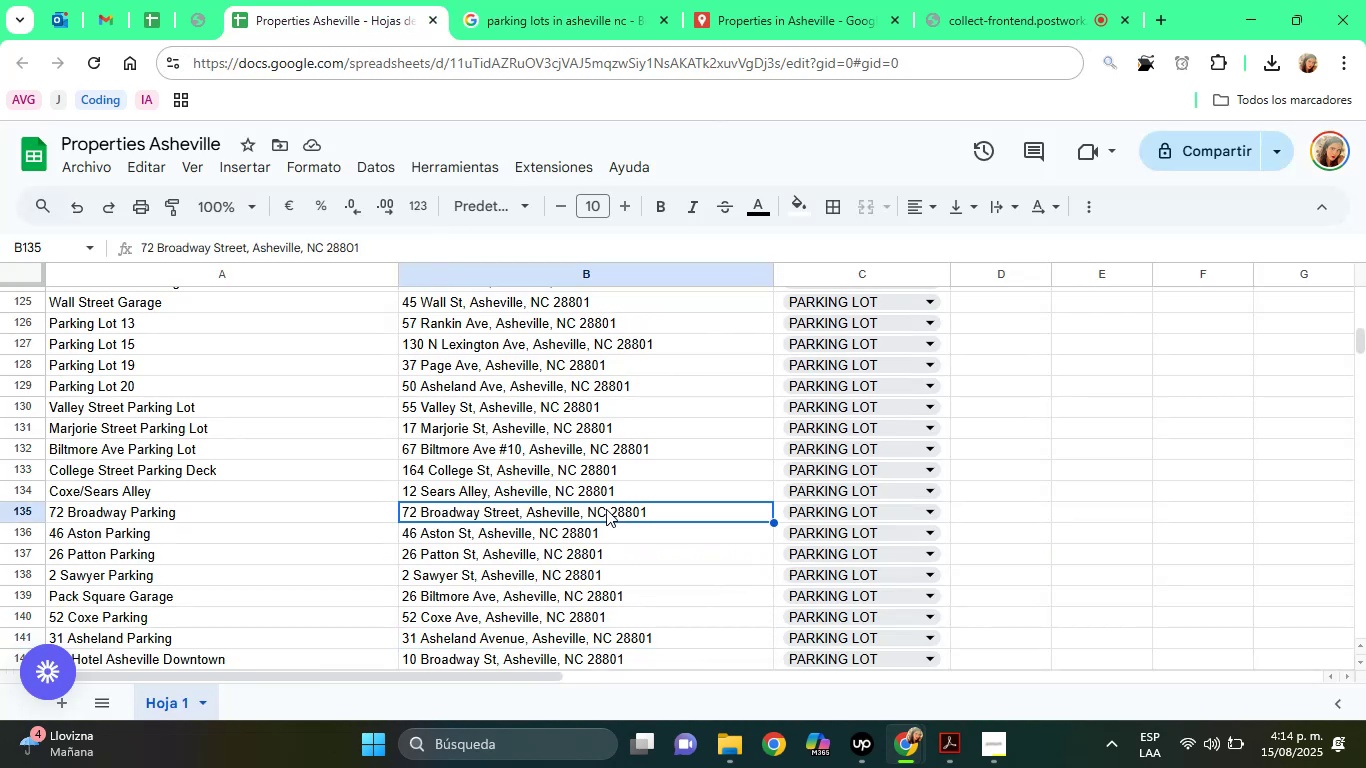 
hold_key(key=ArrowUp, duration=0.73)
 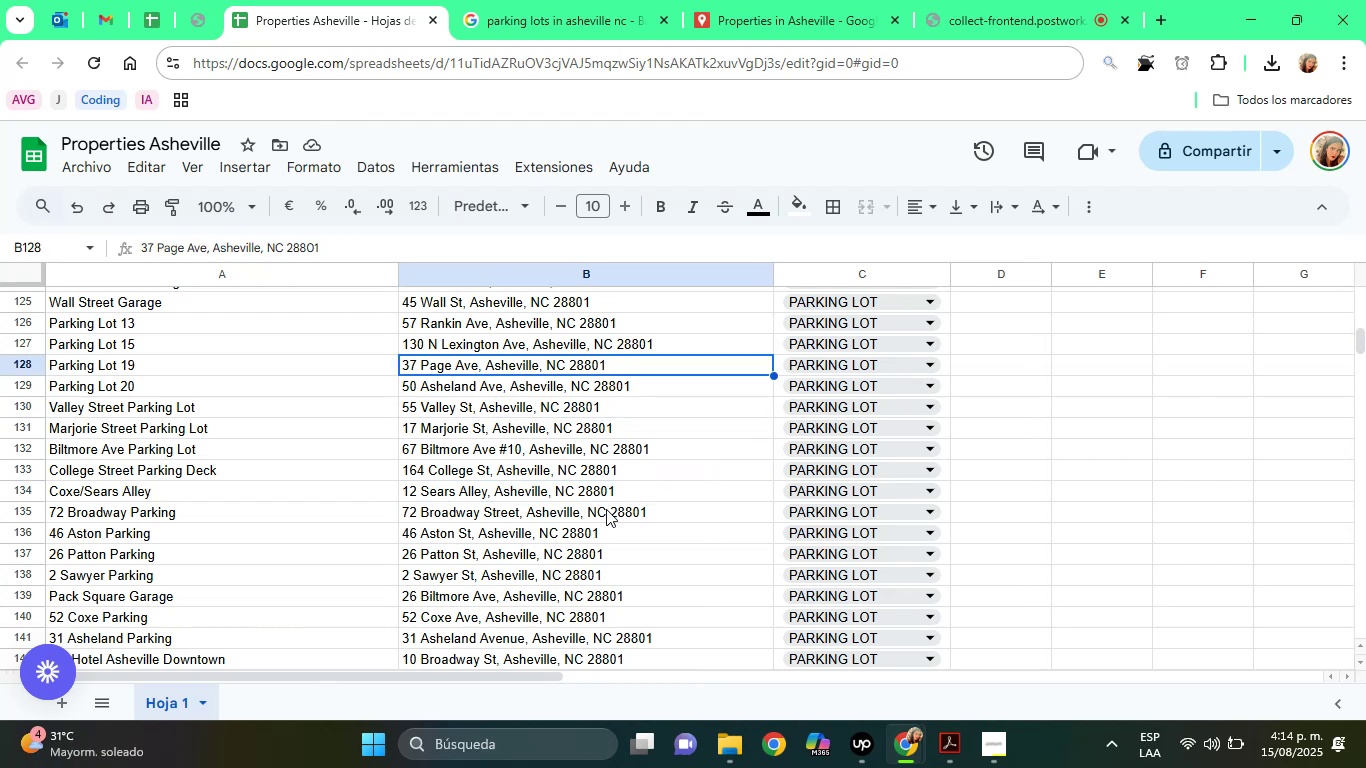 
key(ArrowUp)
 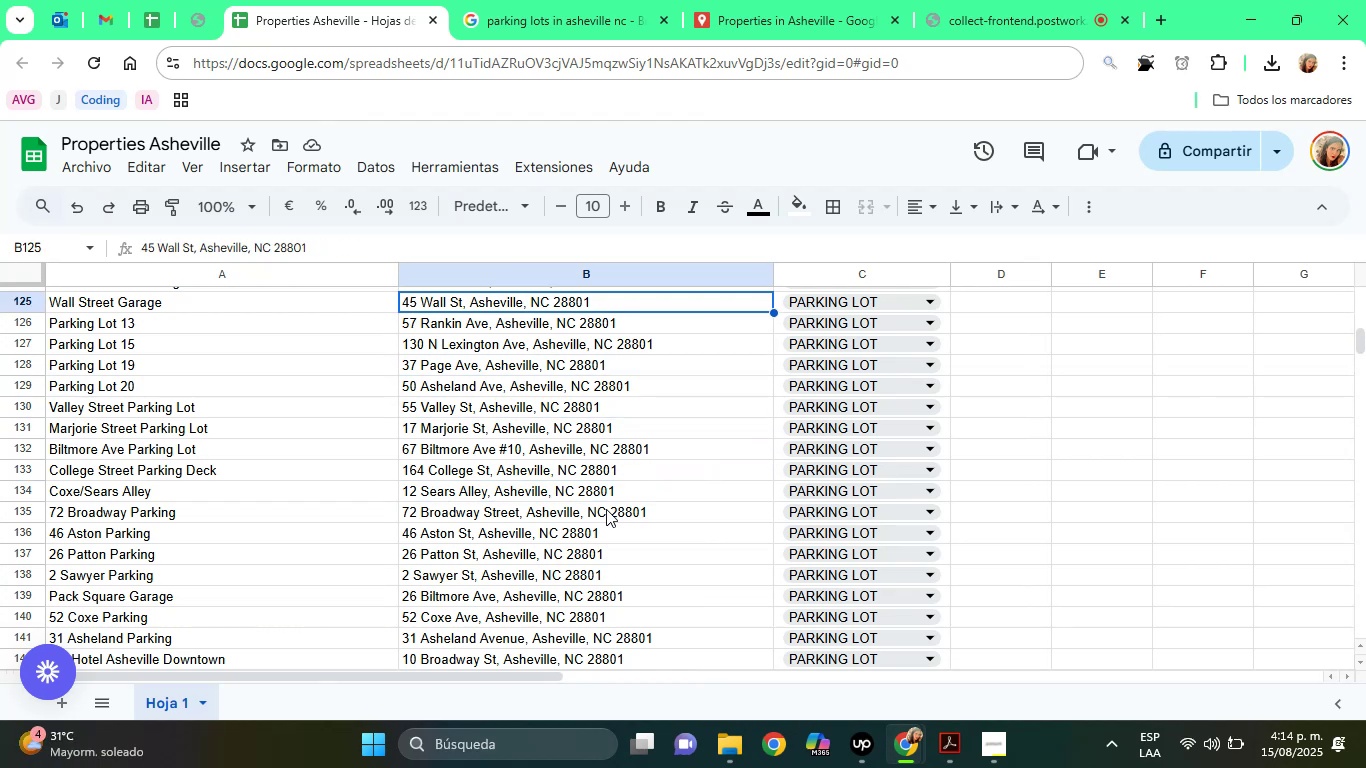 
key(ArrowUp)
 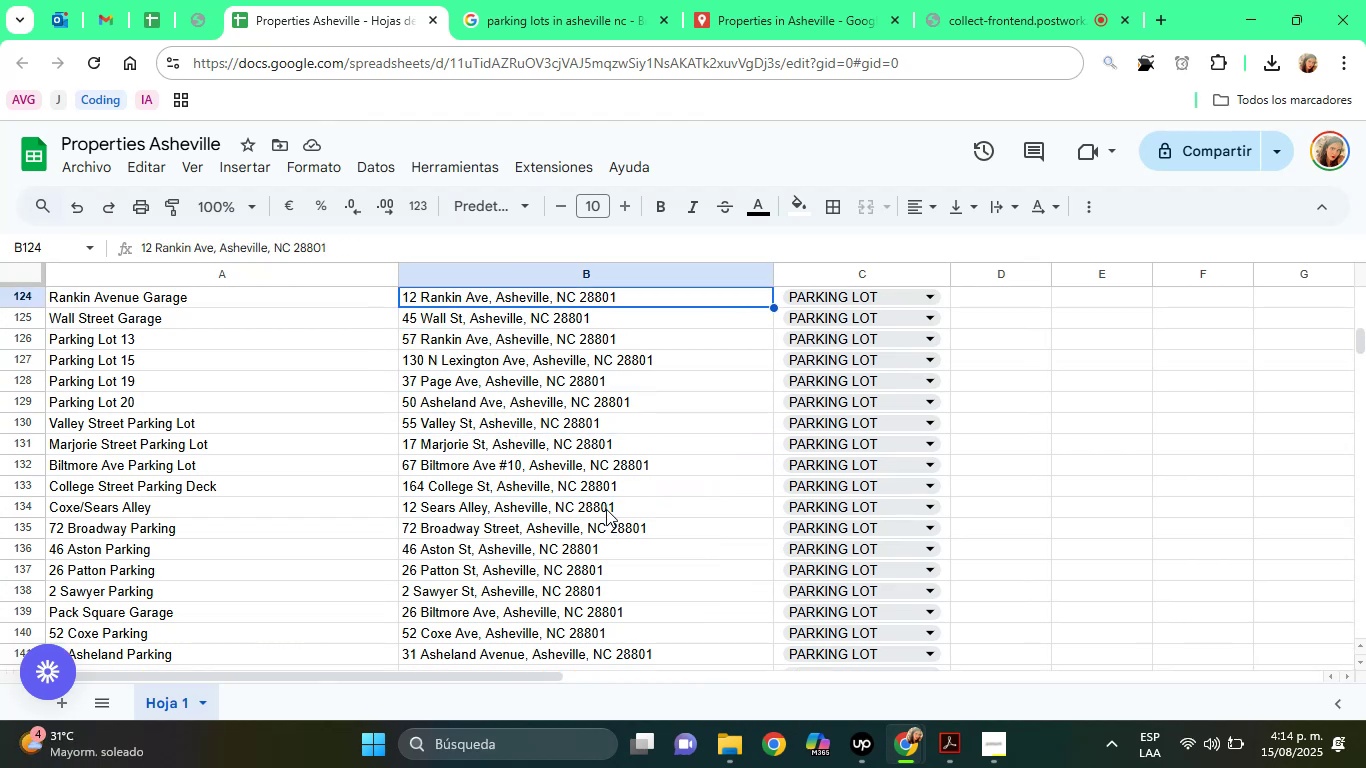 
key(ArrowUp)
 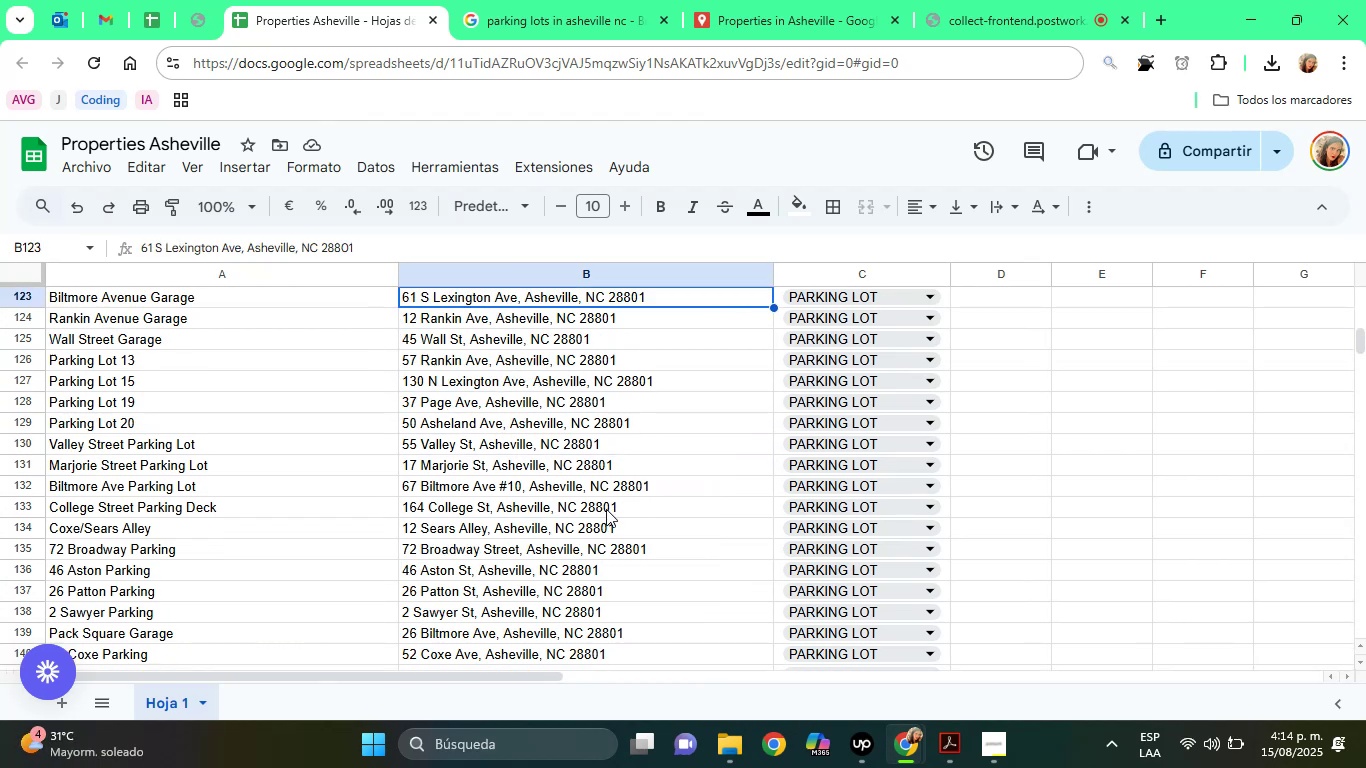 
key(ArrowUp)
 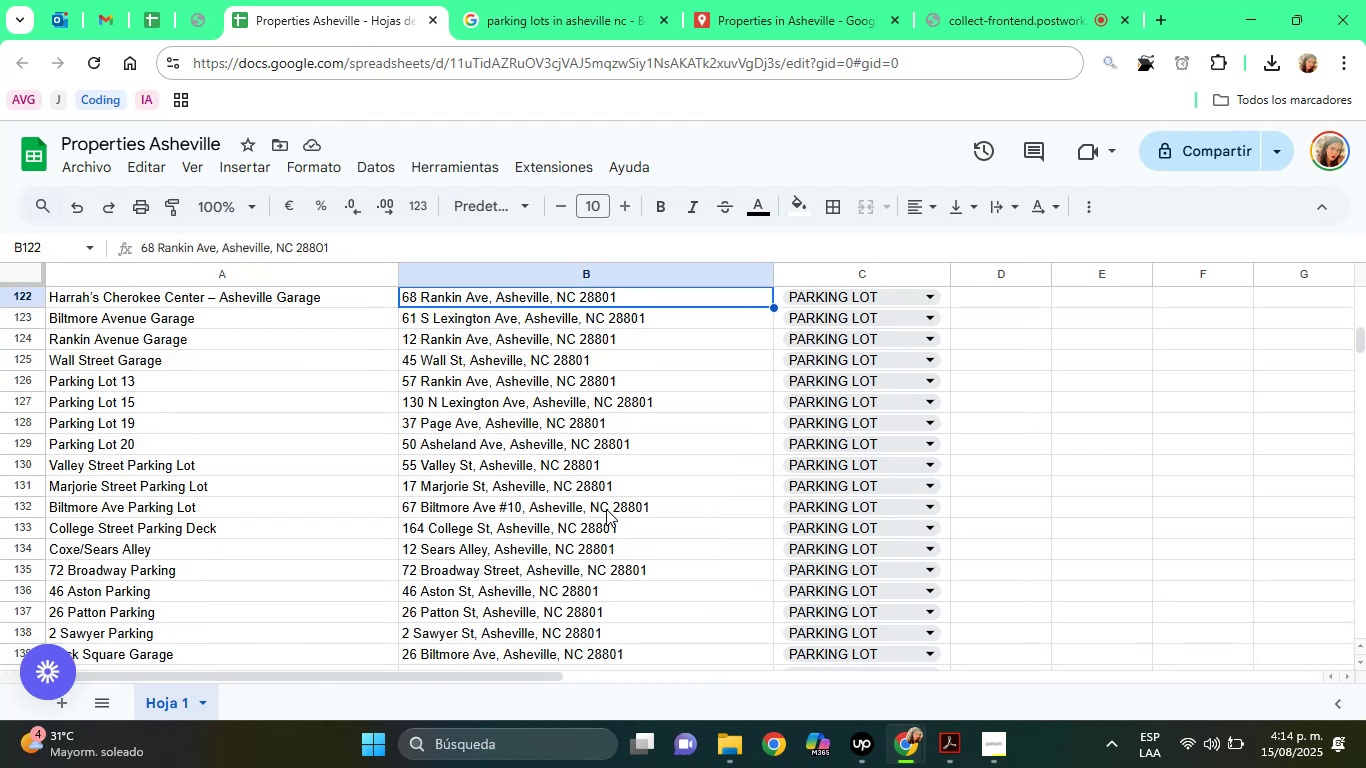 
key(ArrowUp)
 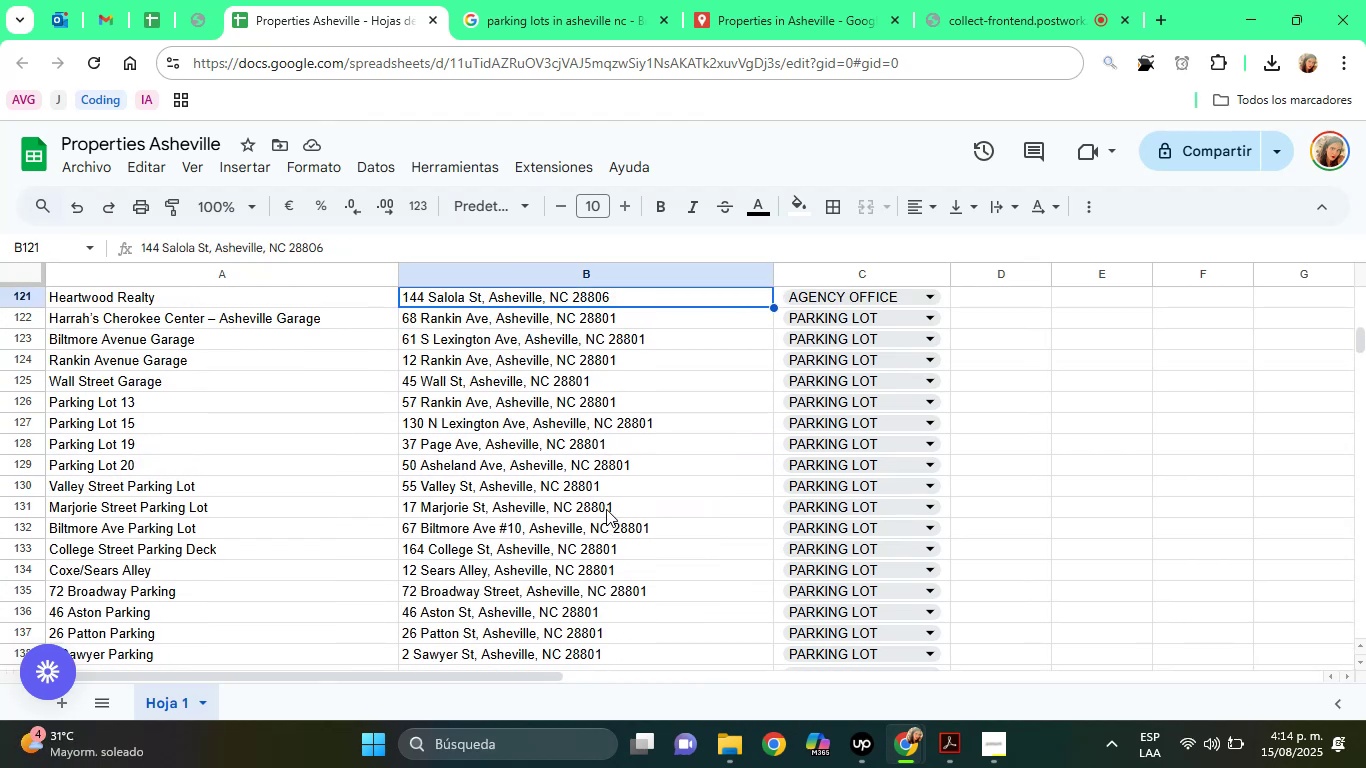 
key(ArrowUp)
 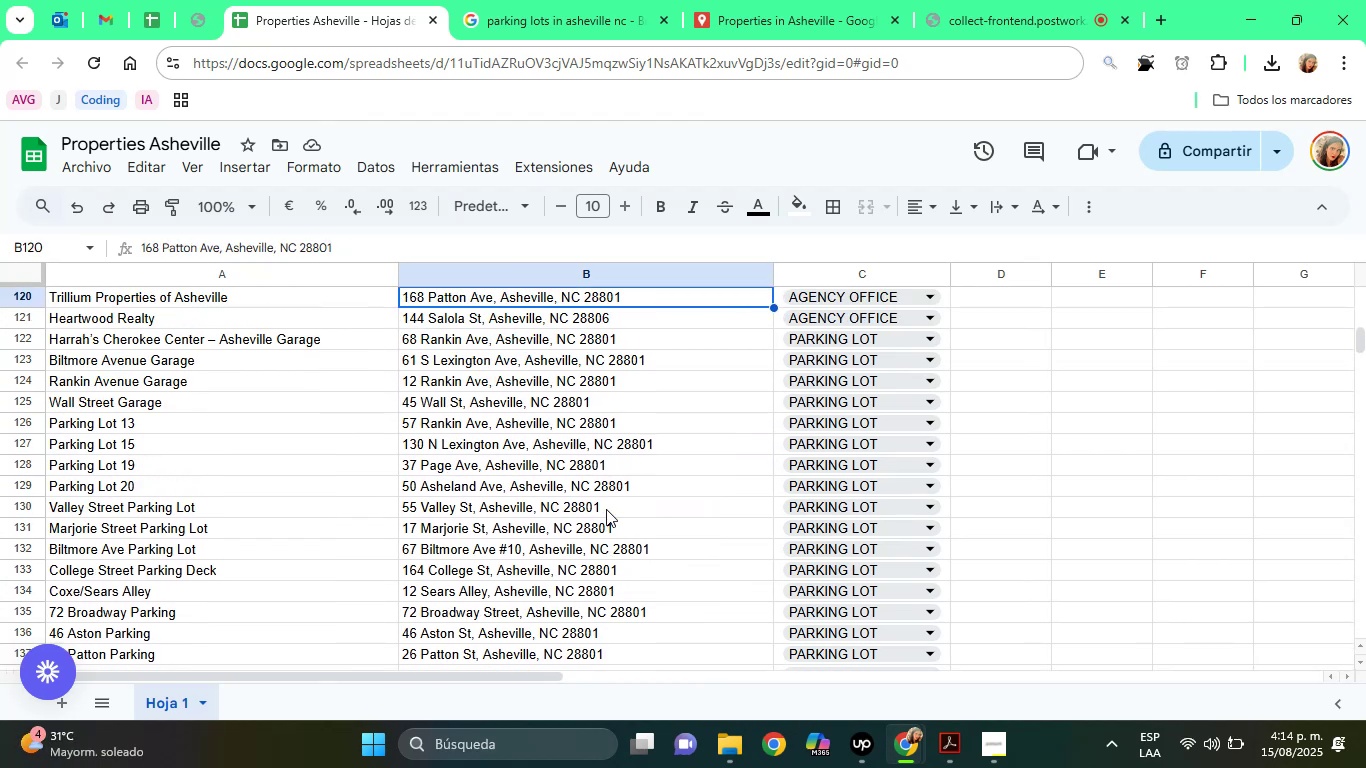 
key(ArrowDown)
 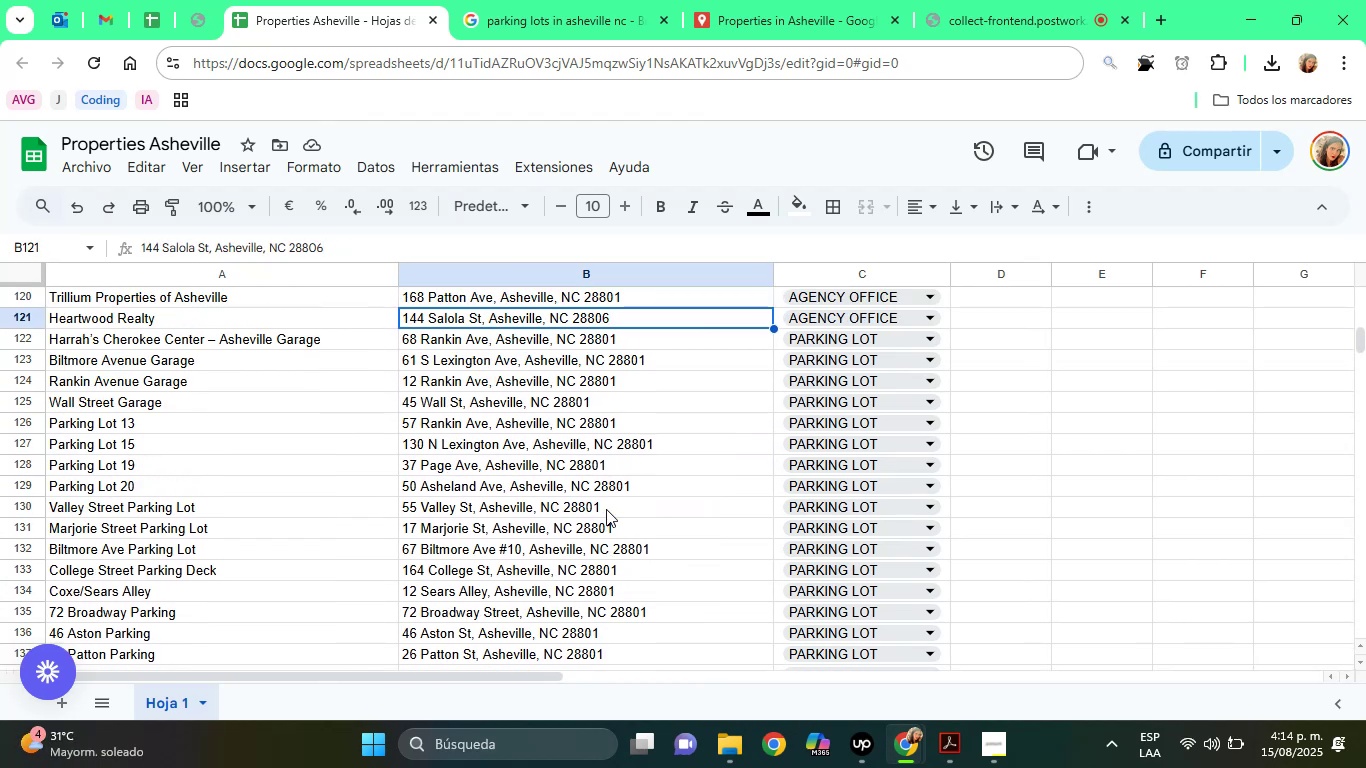 
key(ArrowDown)
 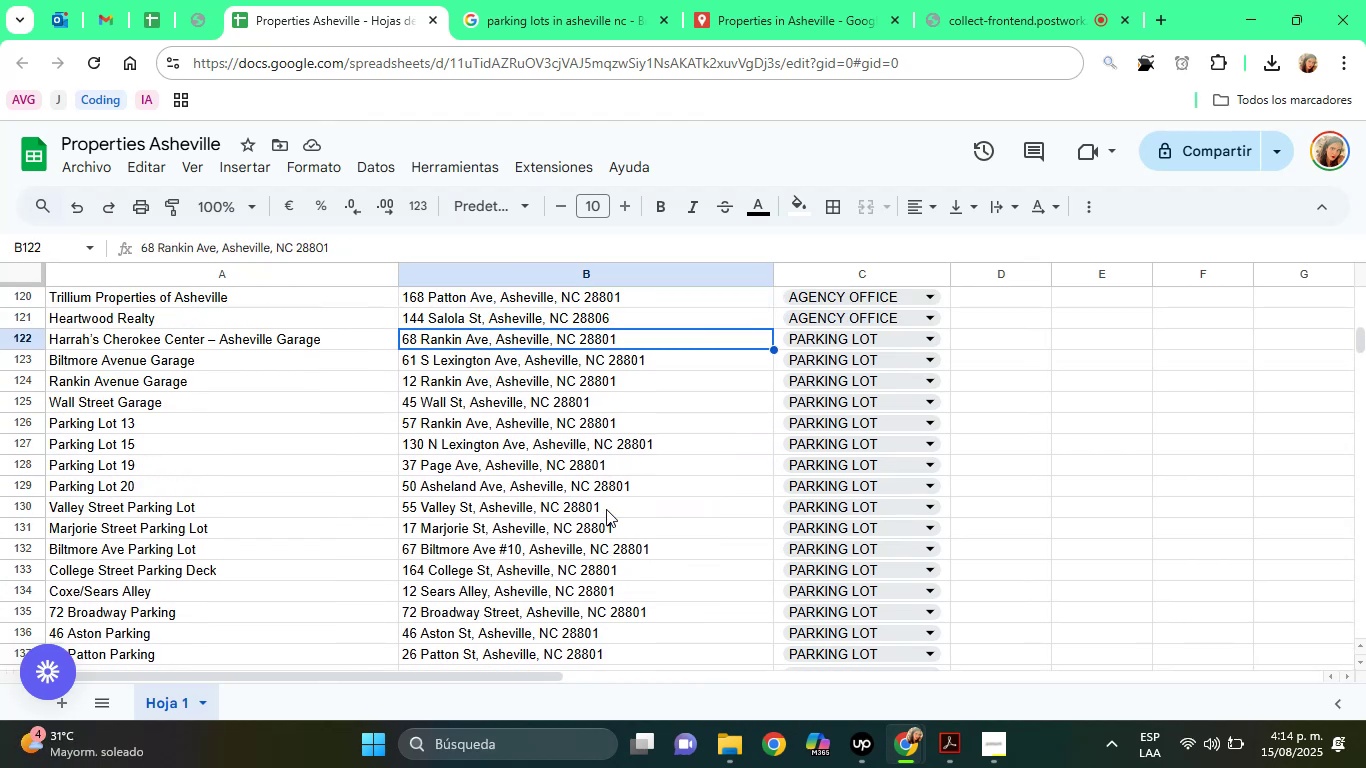 
key(ArrowDown)
 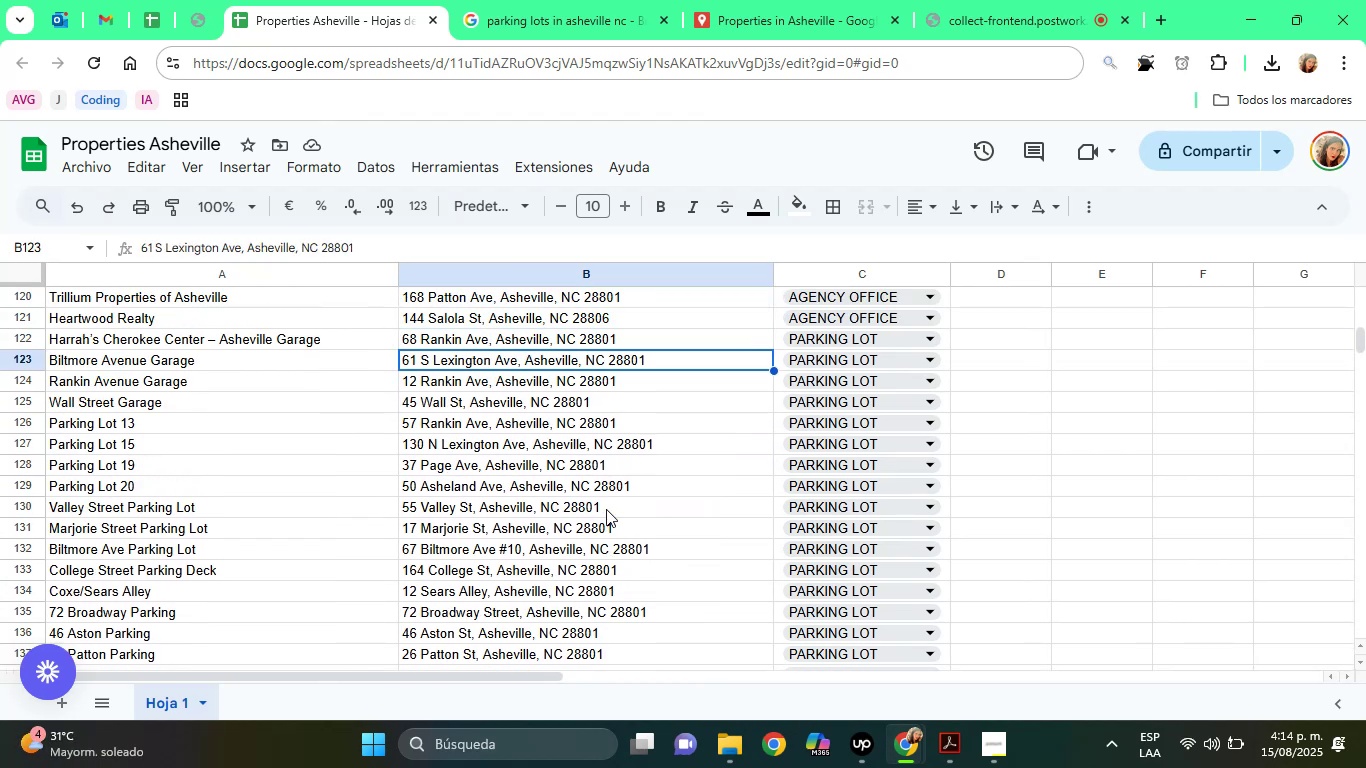 
key(ArrowDown)
 